 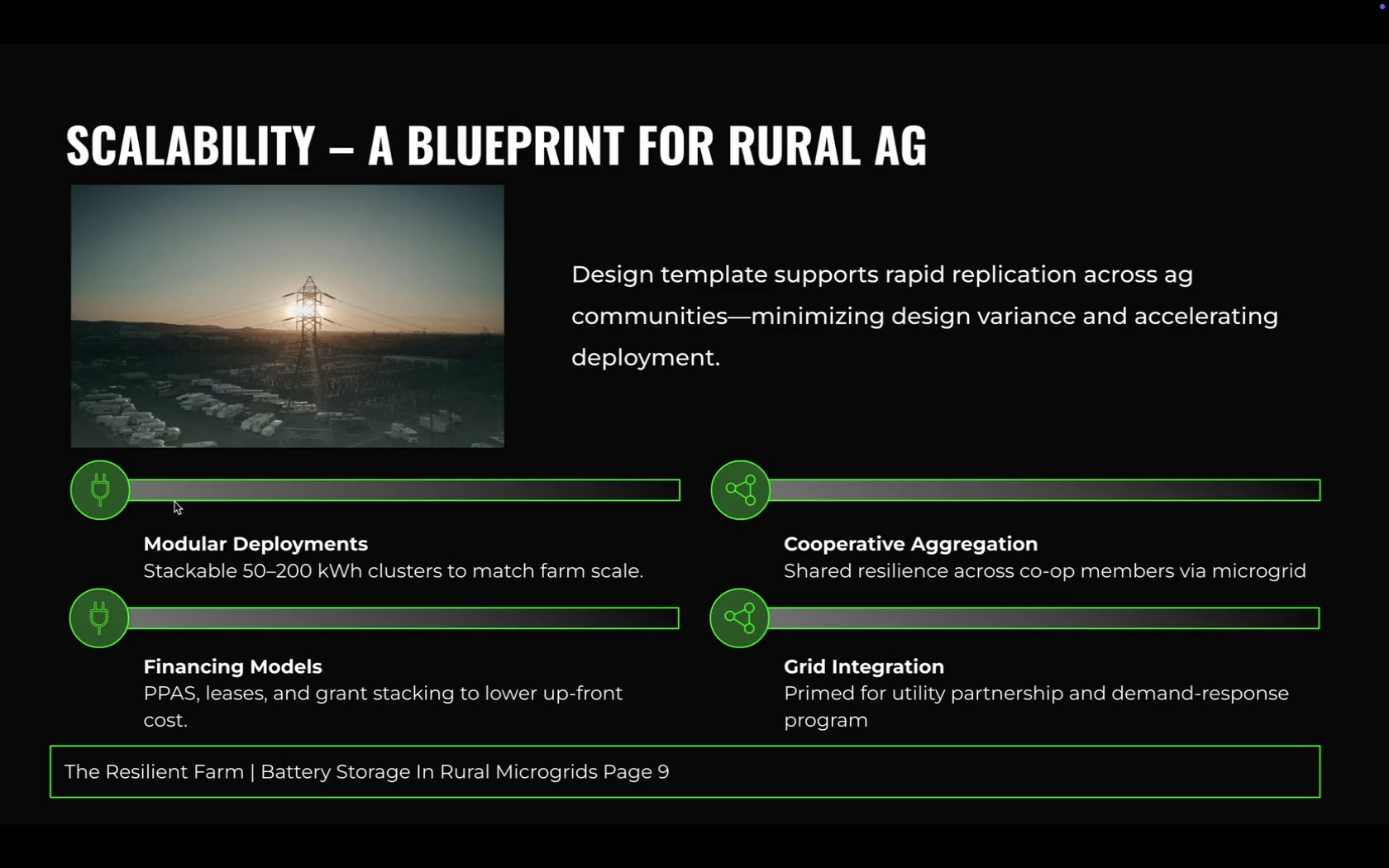 
key(ArrowLeft)
 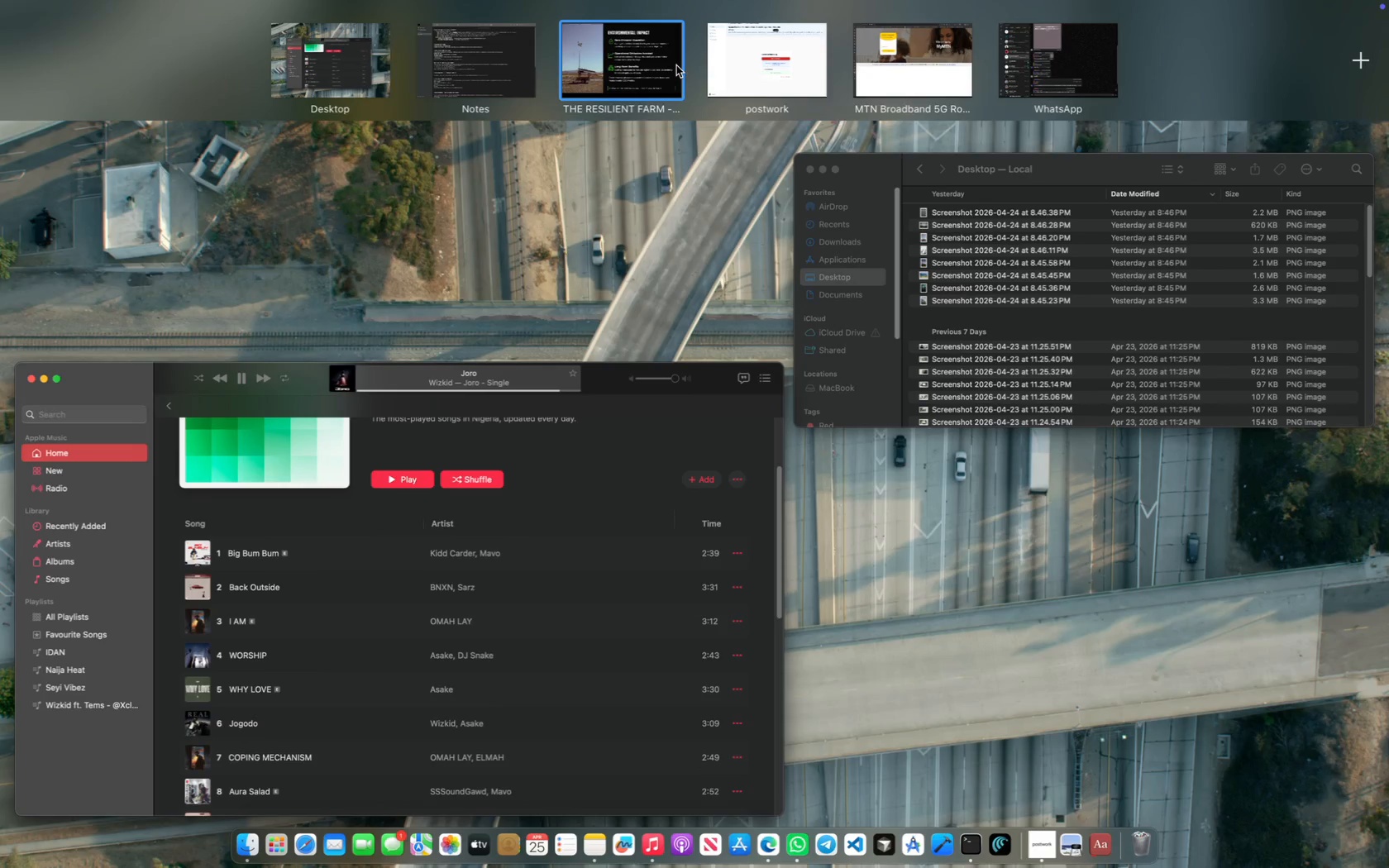 
left_click([630, 71])
 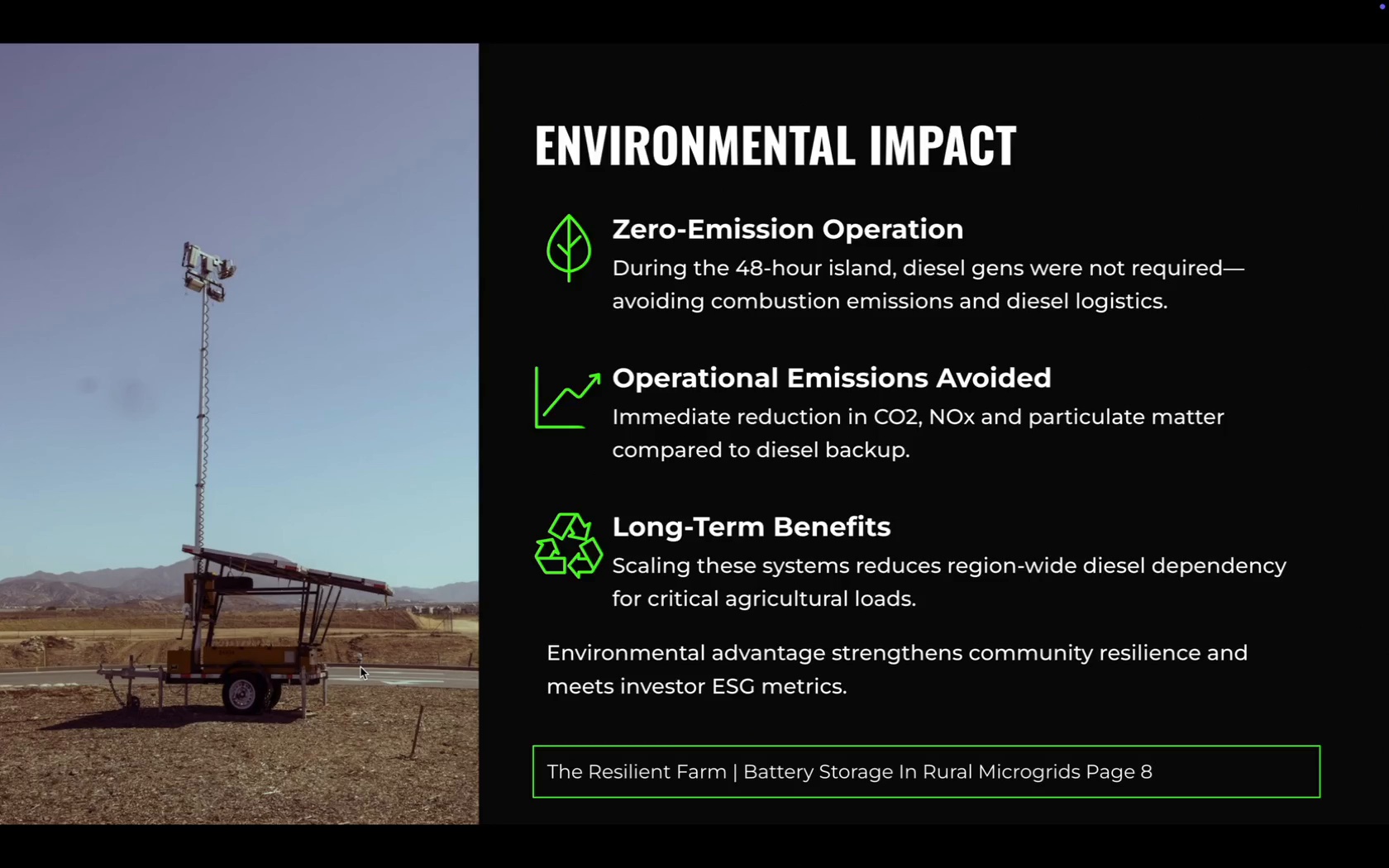 
key(ArrowLeft)
 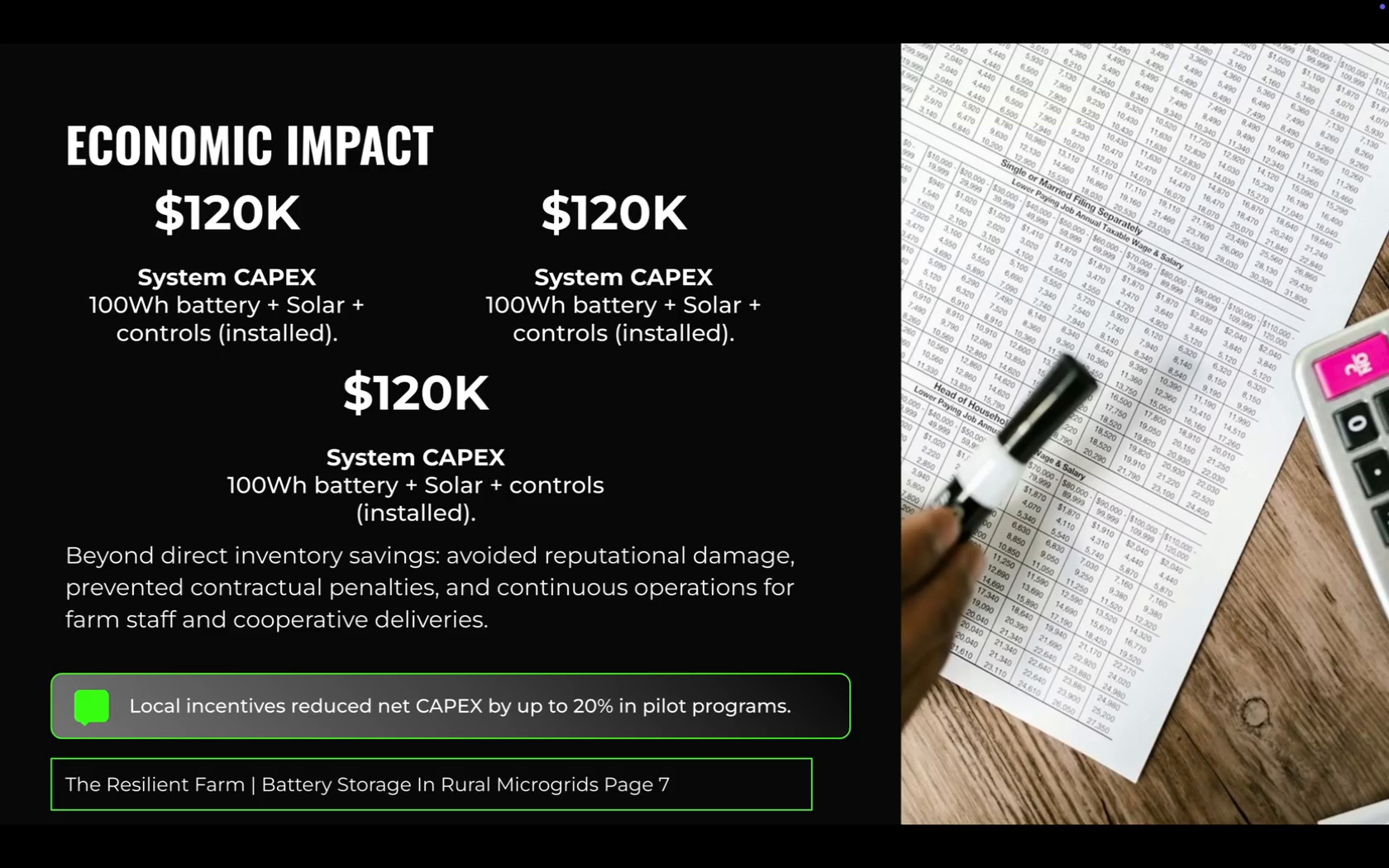 
wait(25.95)
 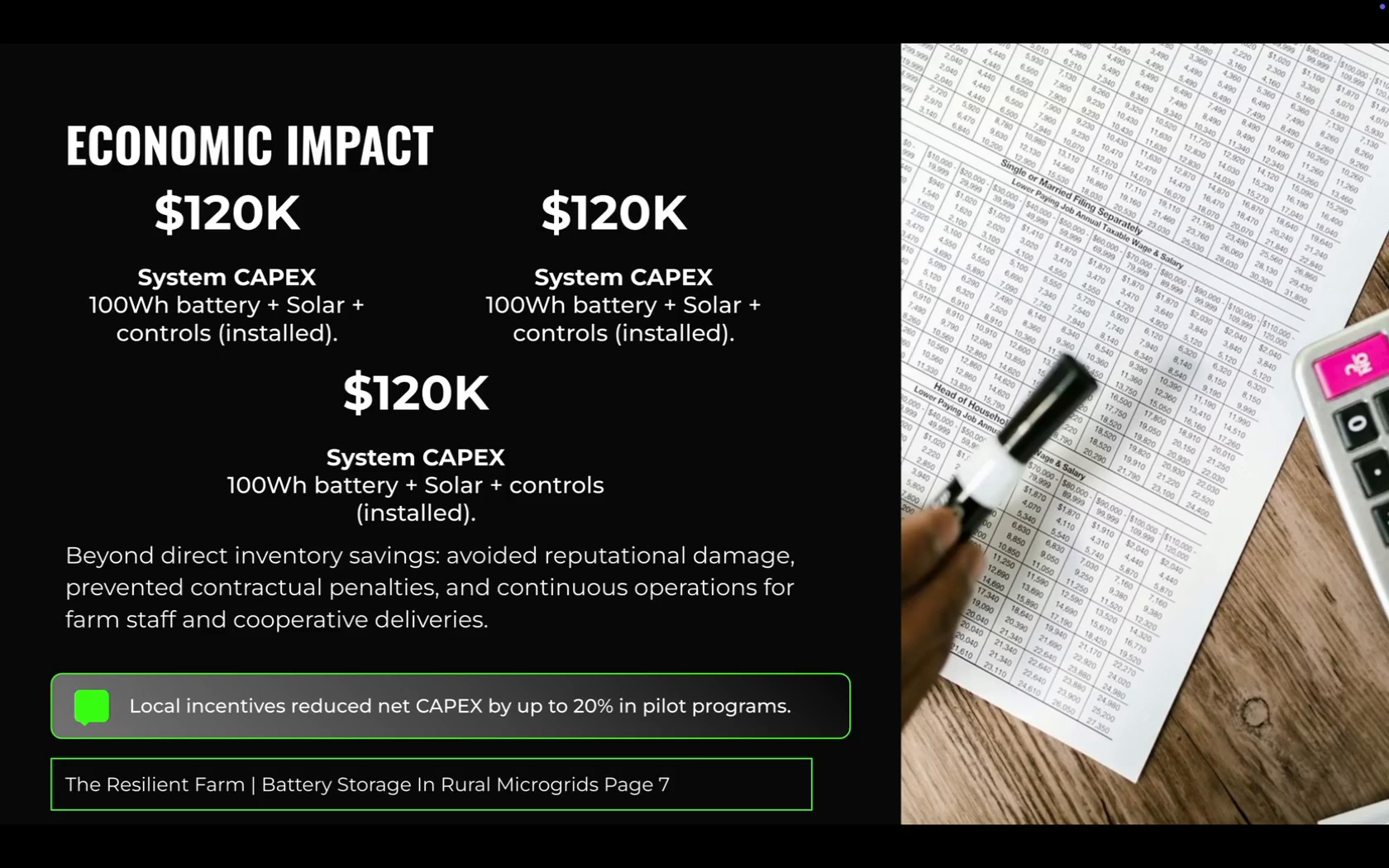 
key(ArrowLeft)
 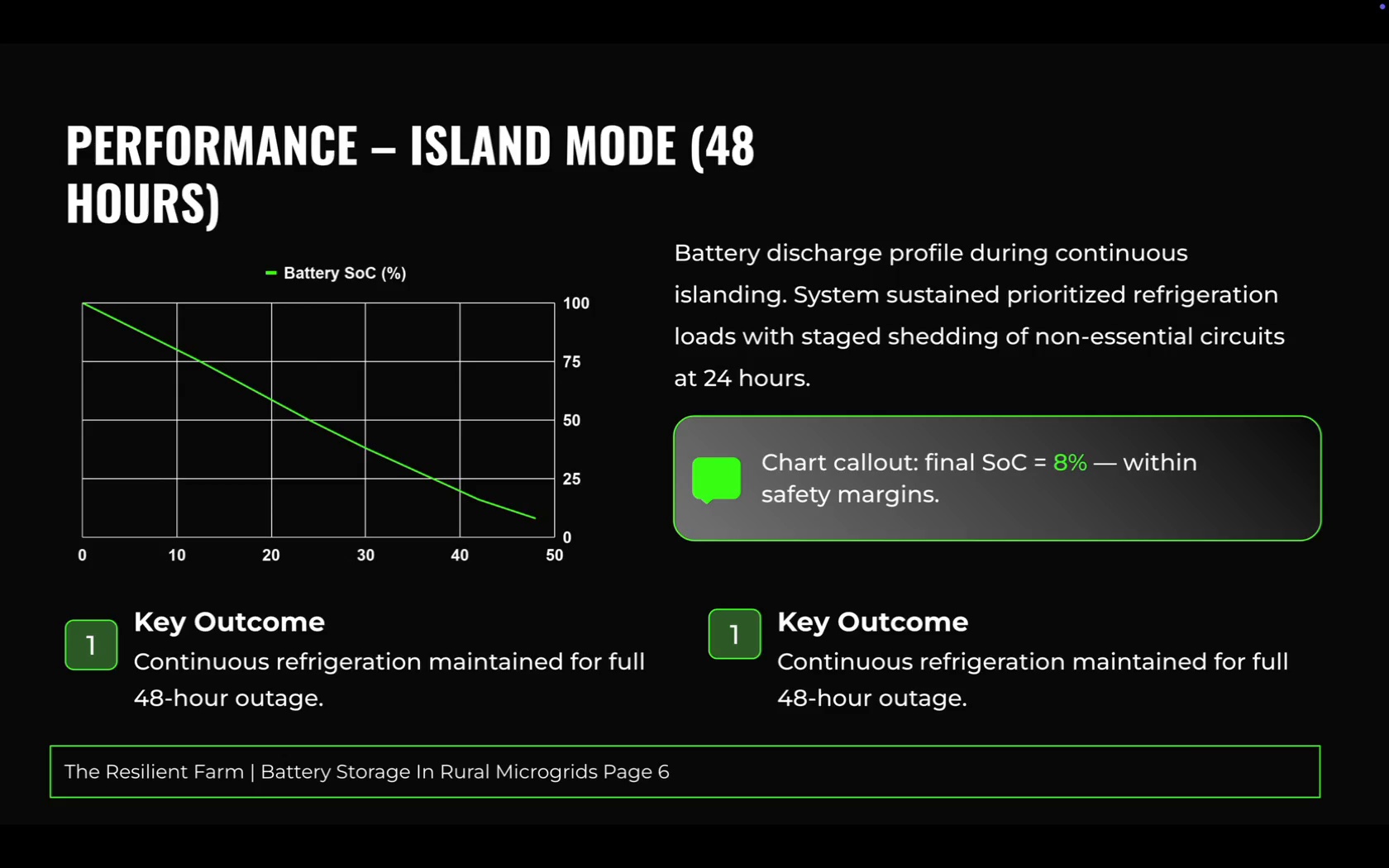 
key(ArrowLeft)
 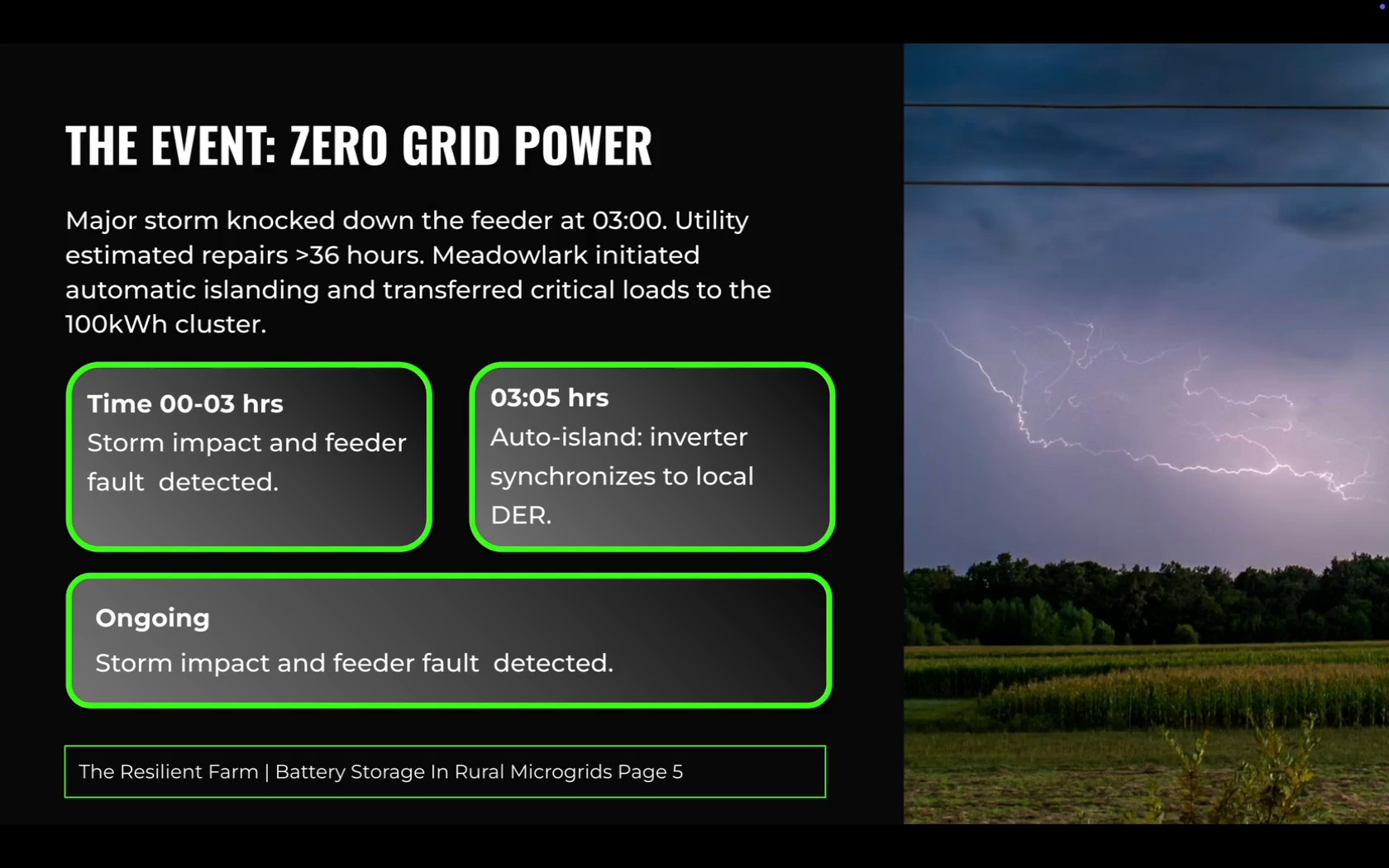 
key(ArrowLeft)
 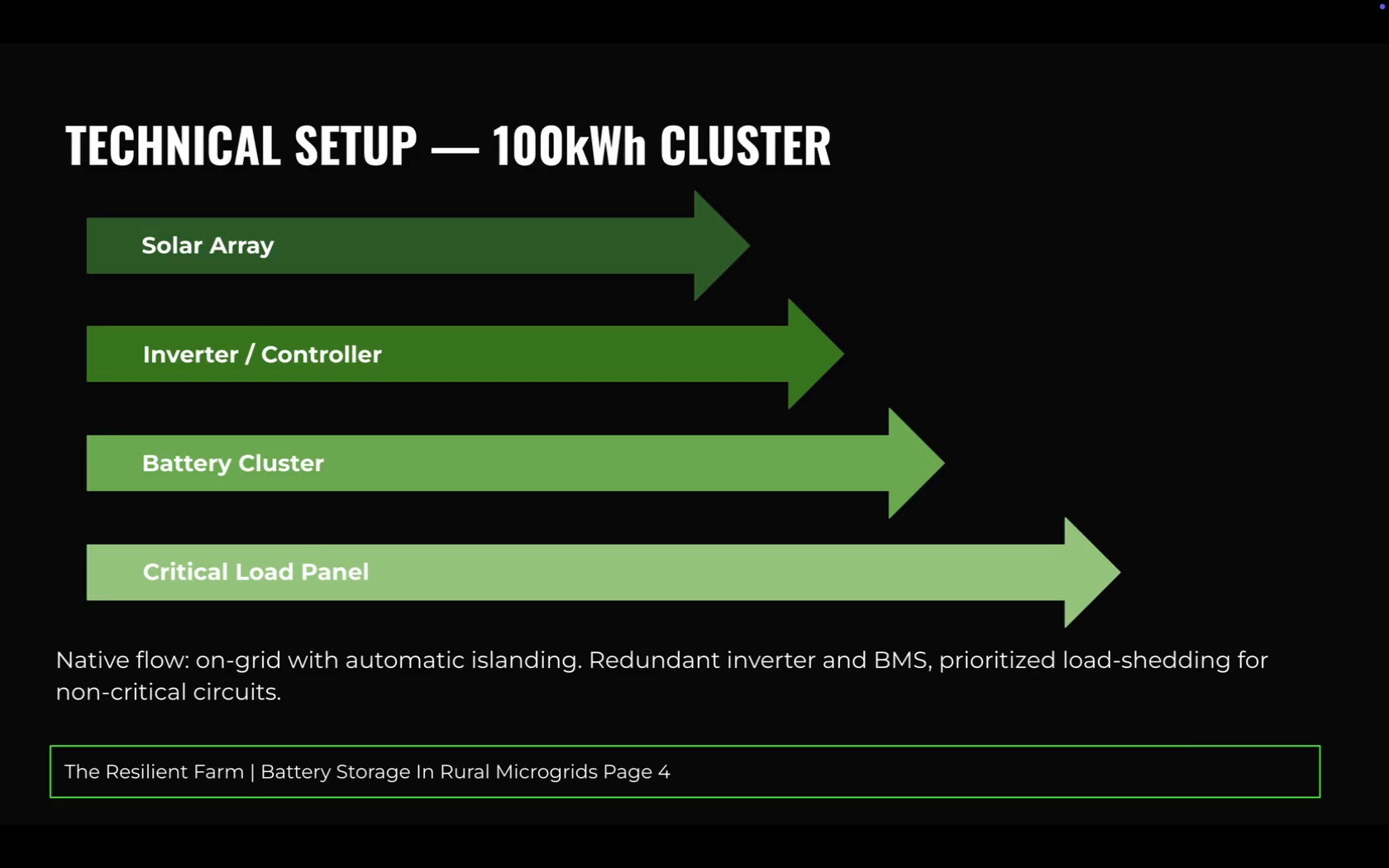 
wait(32.91)
 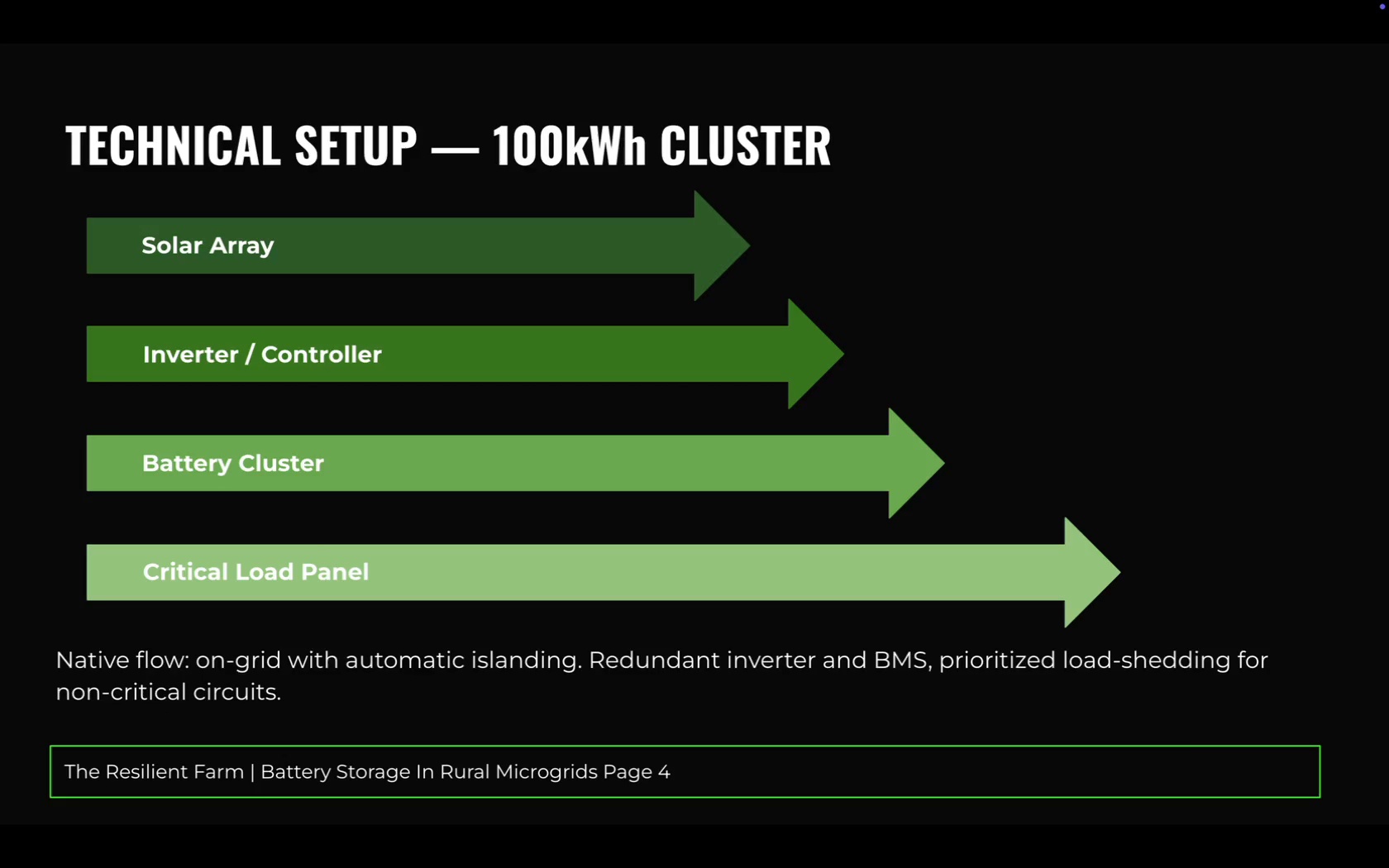 
key(ArrowRight)
 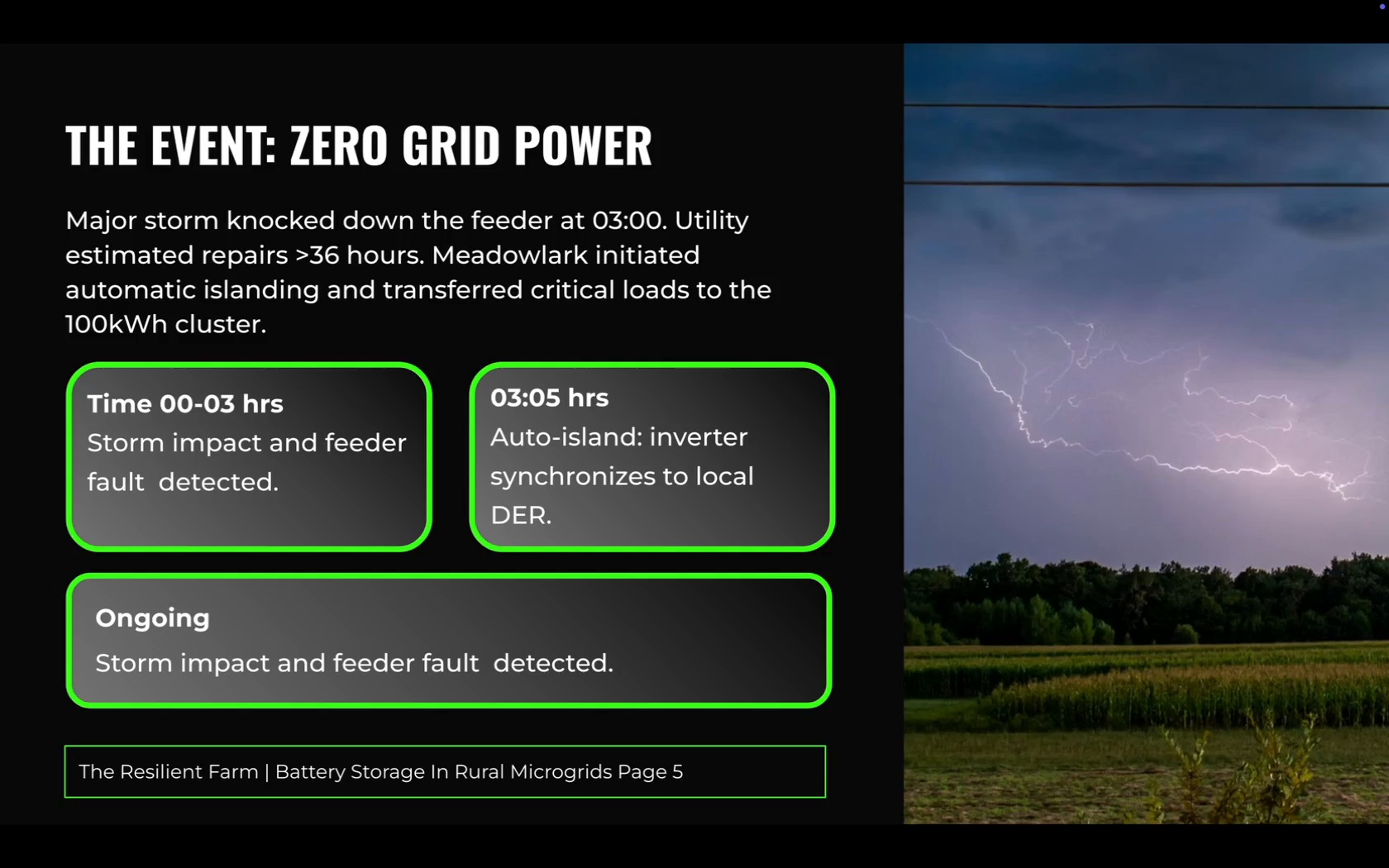 
wait(24.4)
 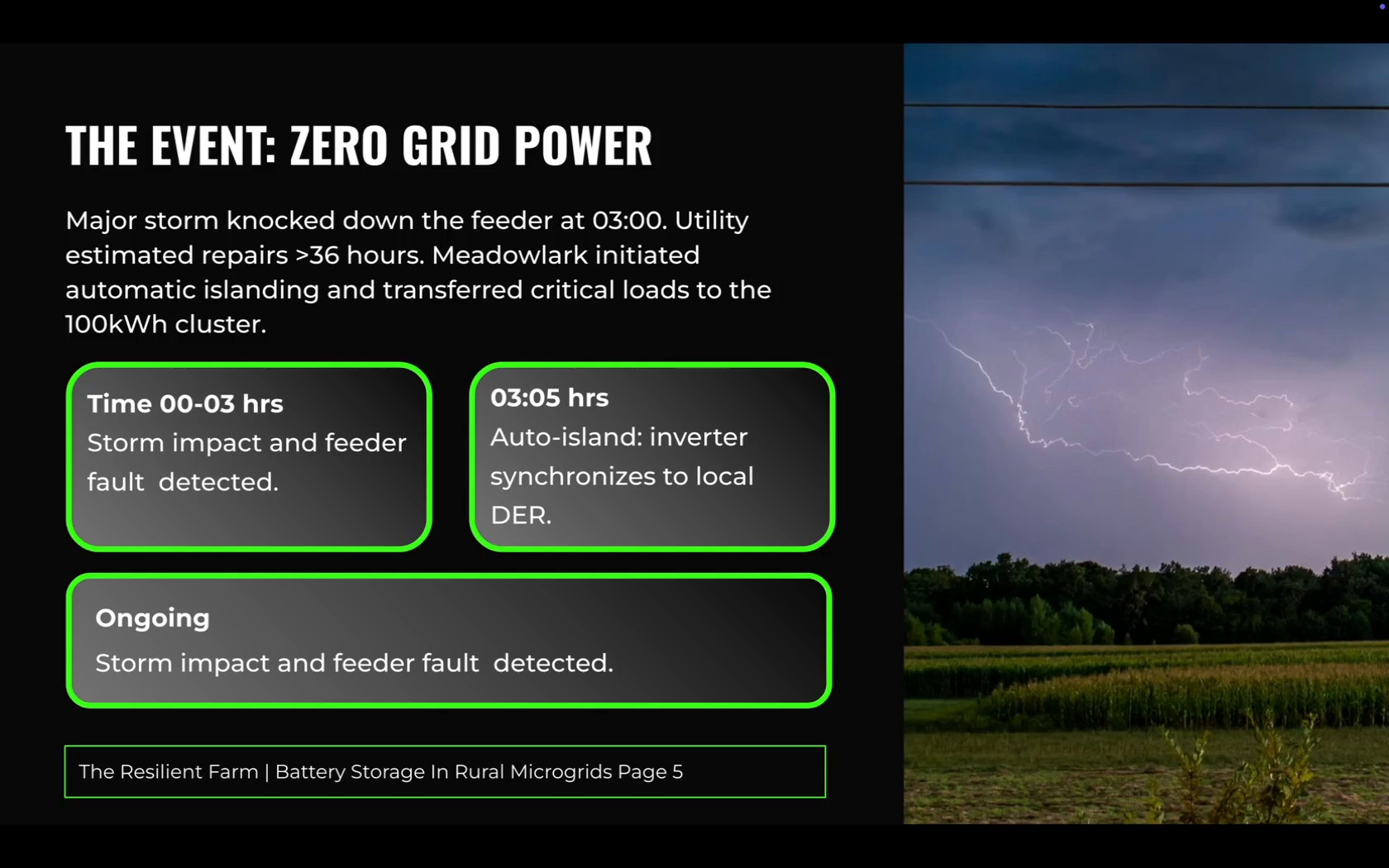 
key(ArrowRight)
 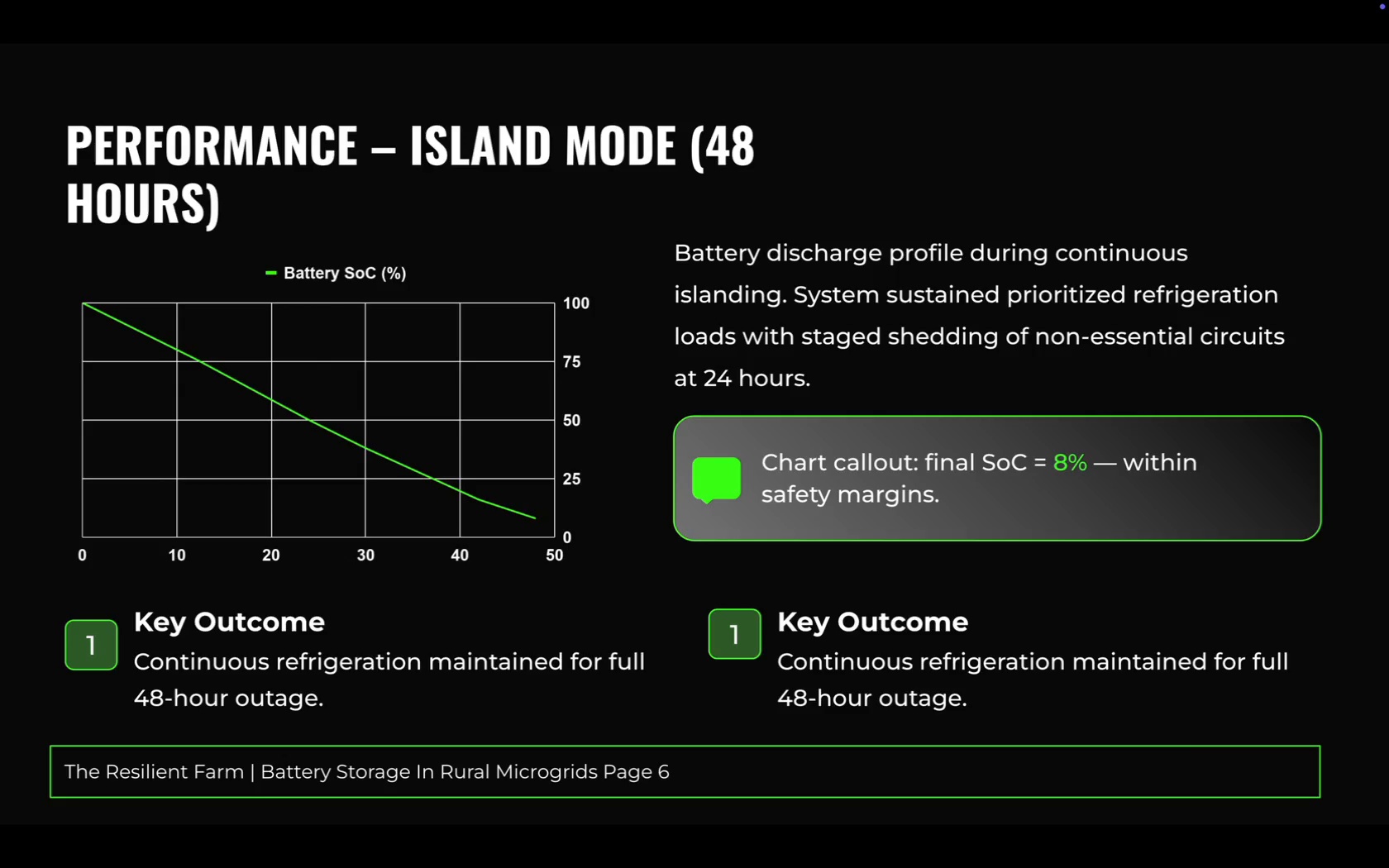 
key(ArrowRight)
 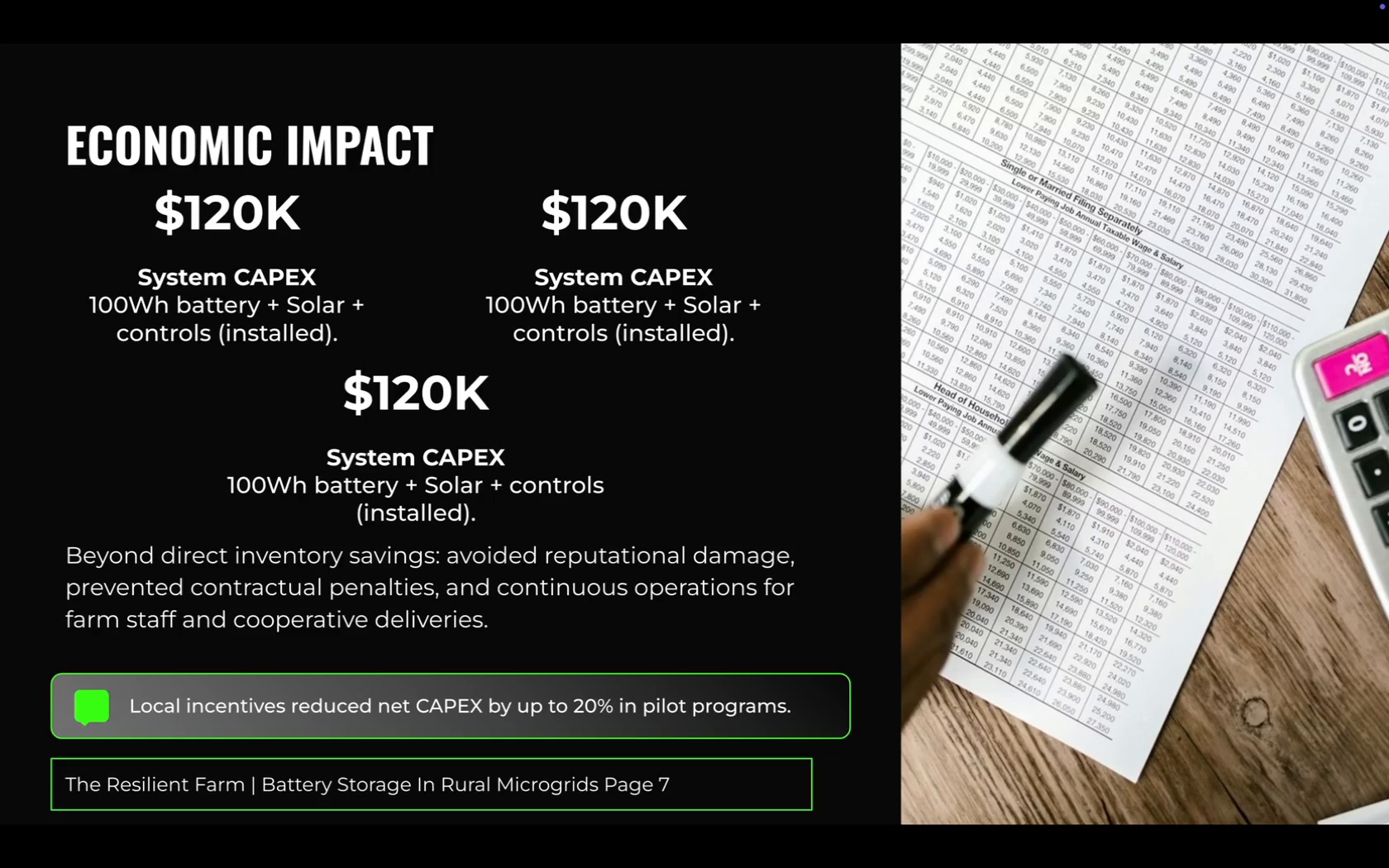 
key(ArrowRight)
 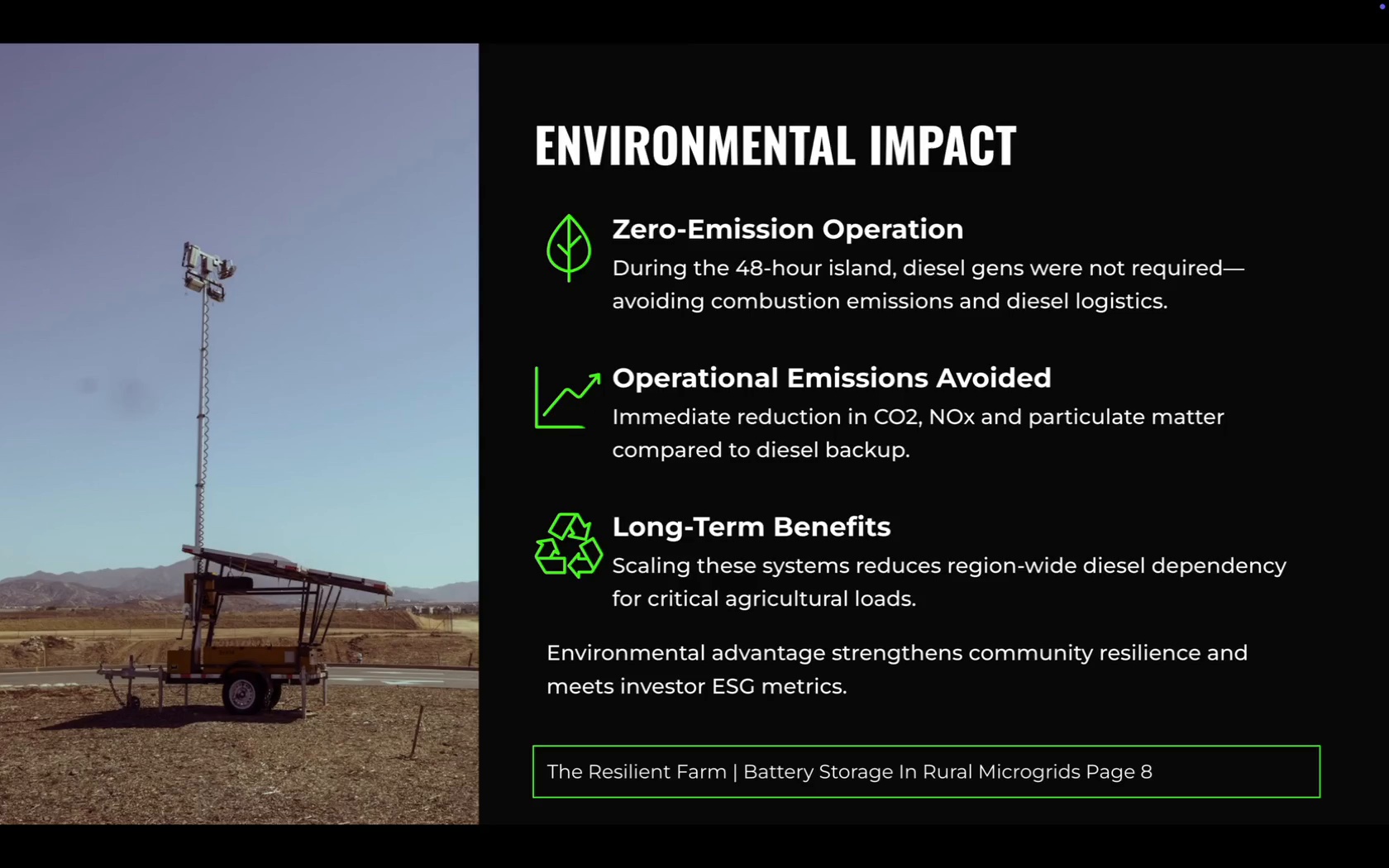 
wait(14.34)
 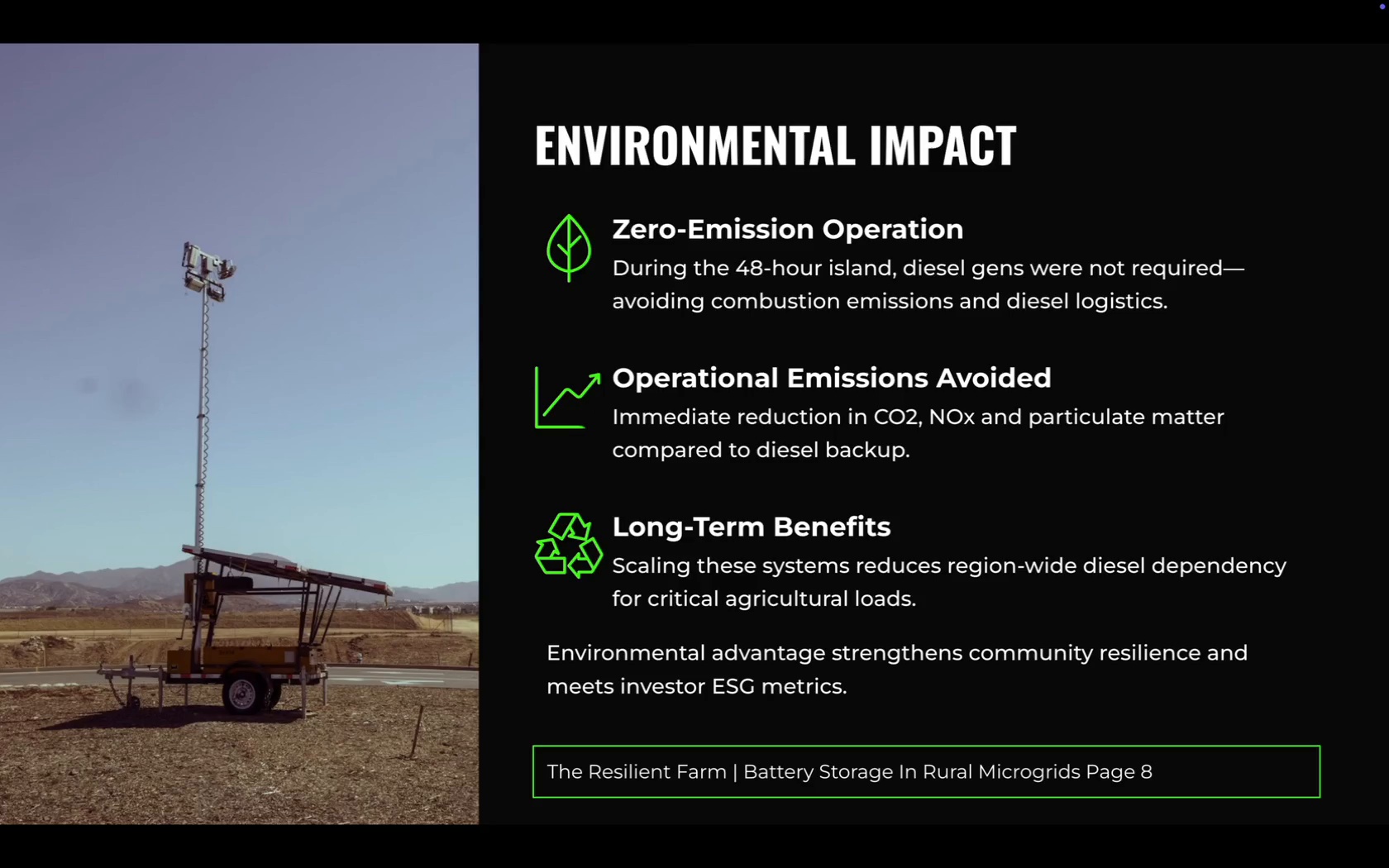 
key(ArrowRight)
 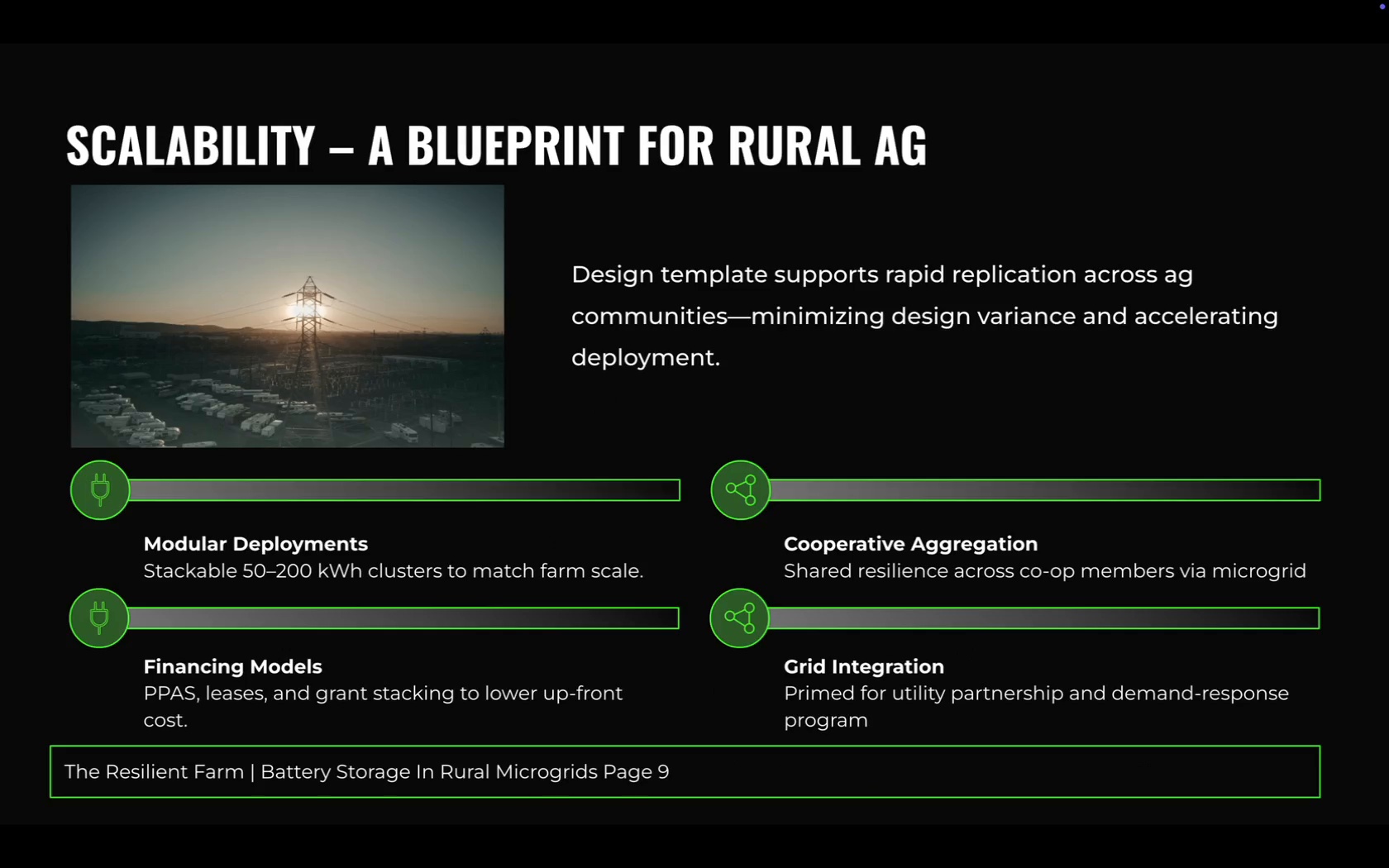 
key(ArrowRight)
 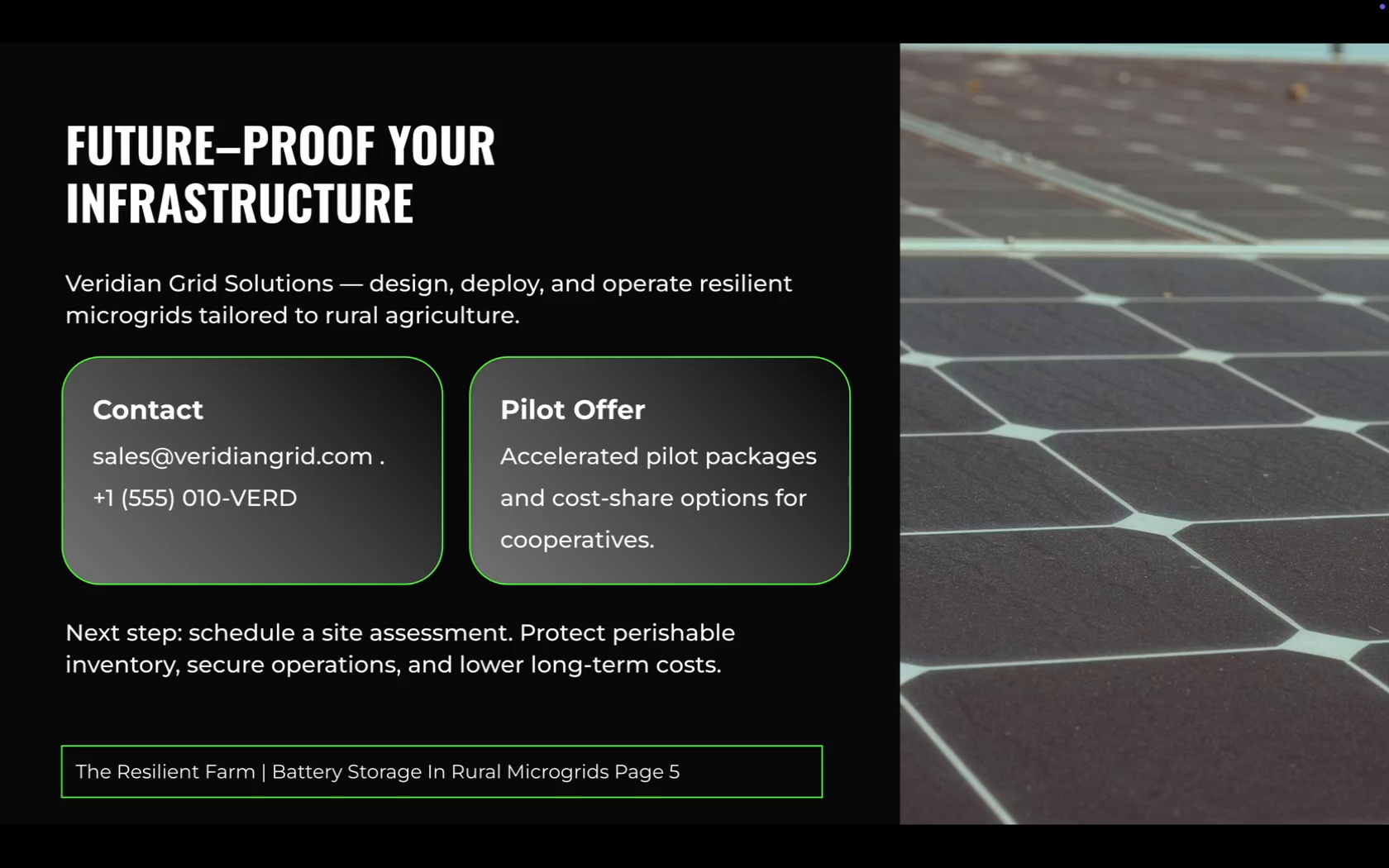 
key(ArrowRight)
 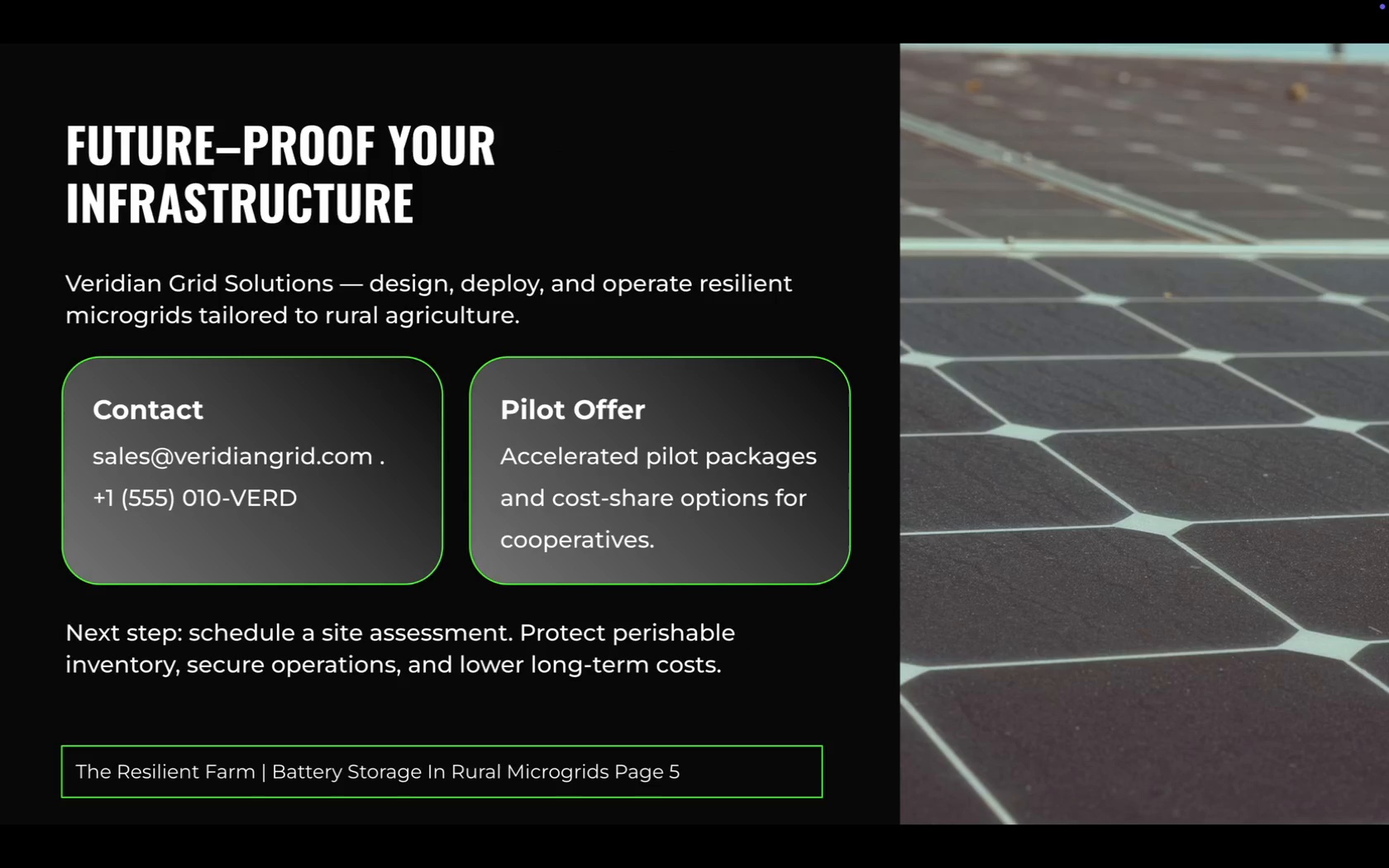 
wait(12.1)
 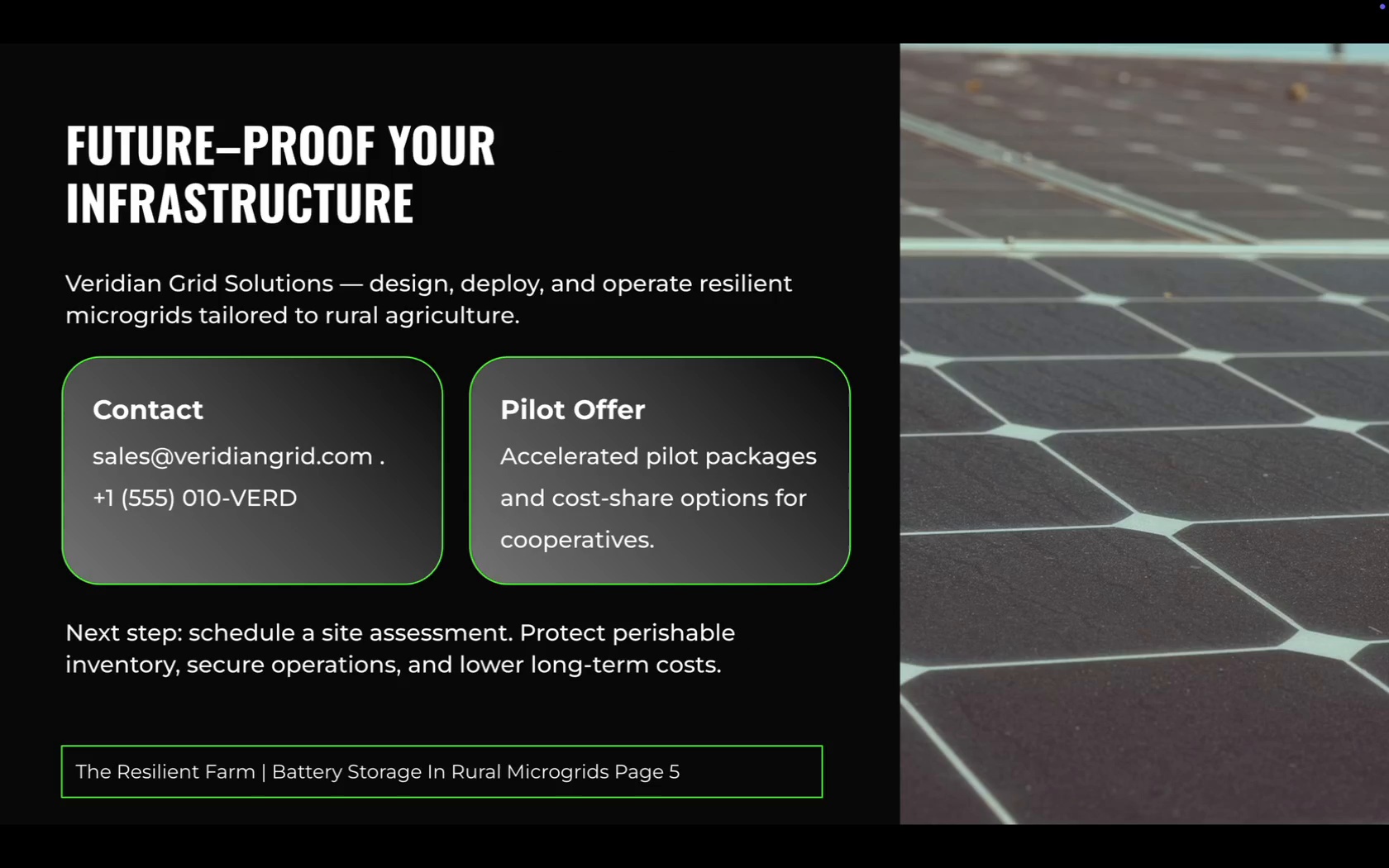 
key(ArrowRight)
 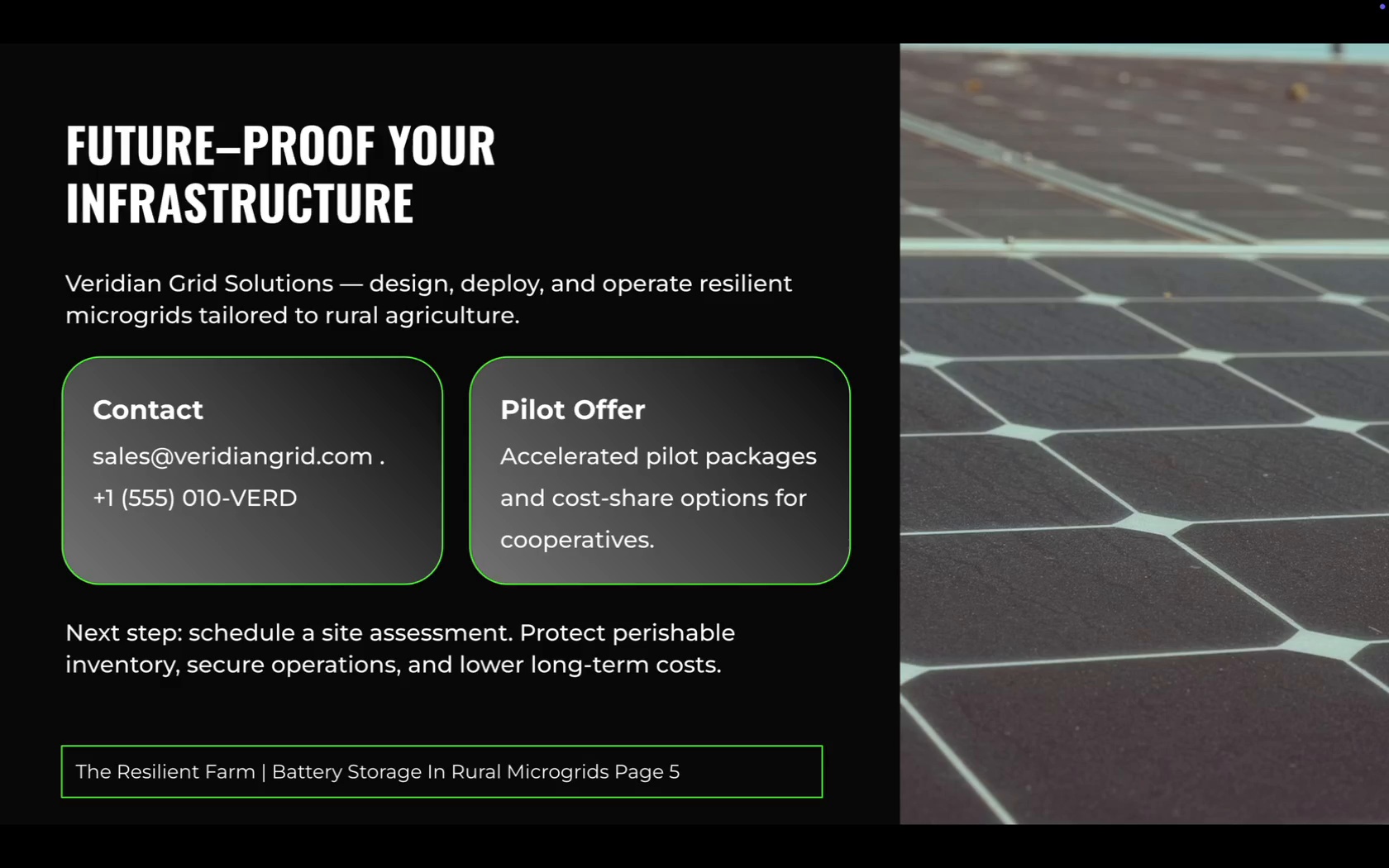 
key(Escape)
 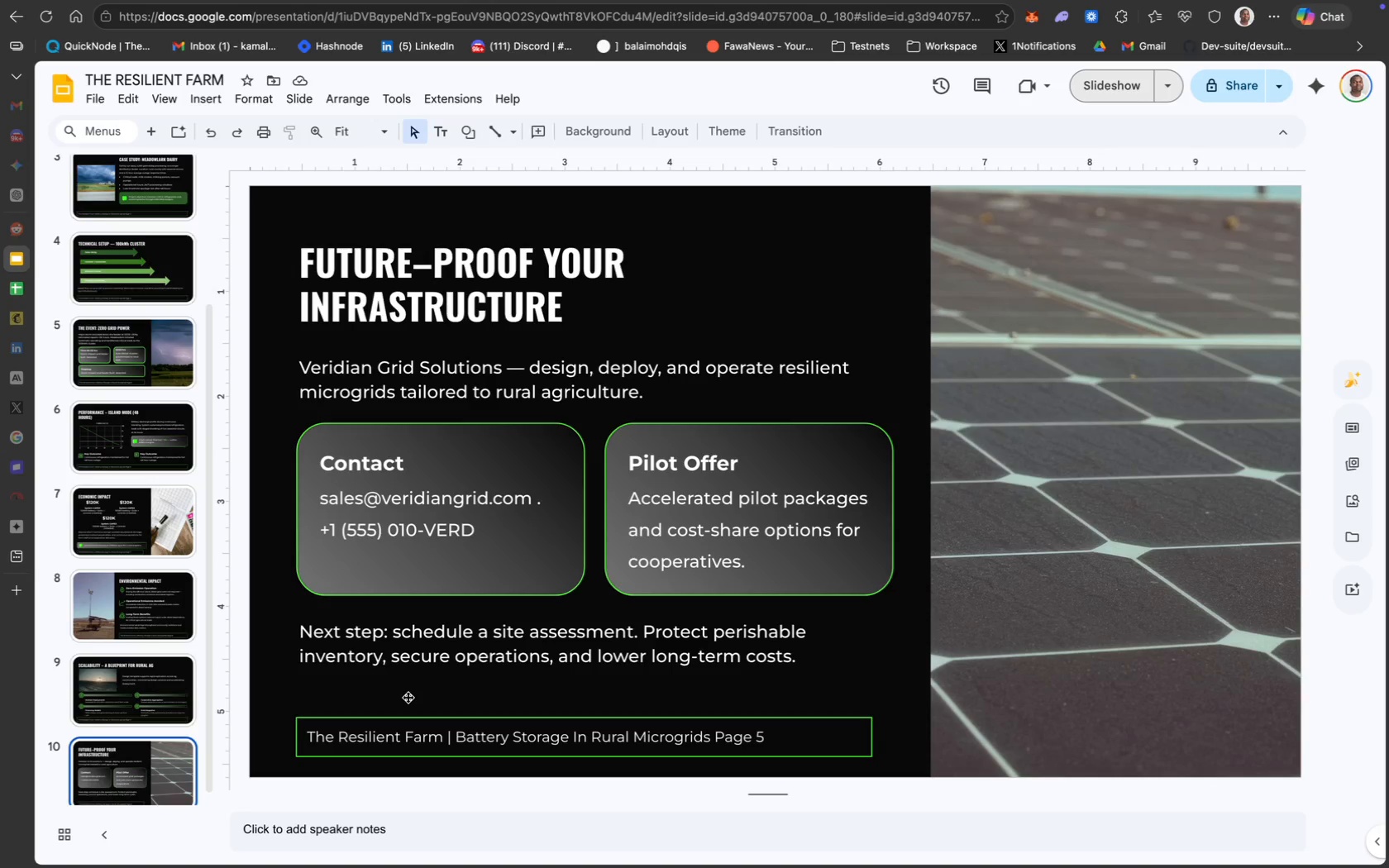 
wait(26.82)
 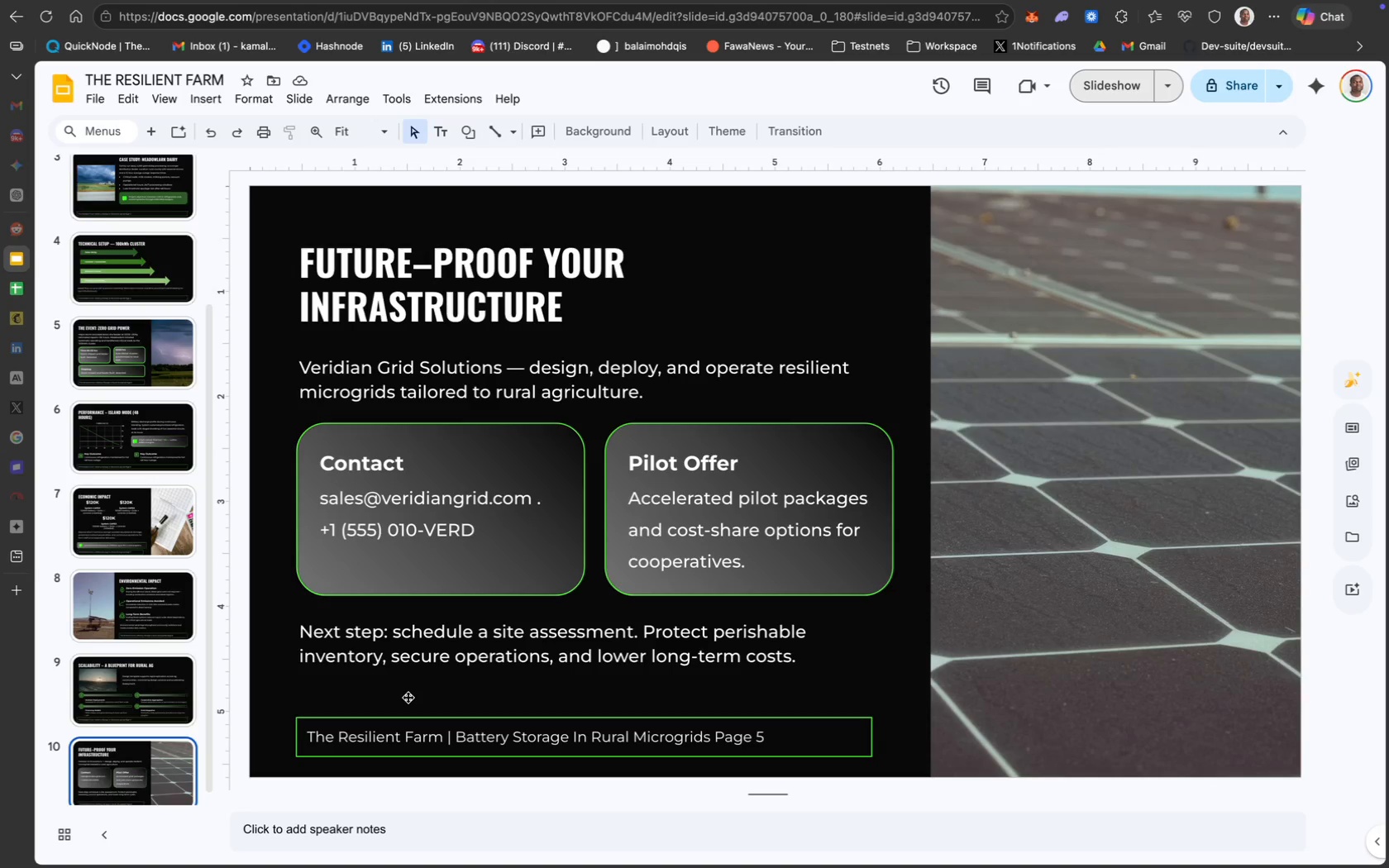 
key(ArrowLeft)
 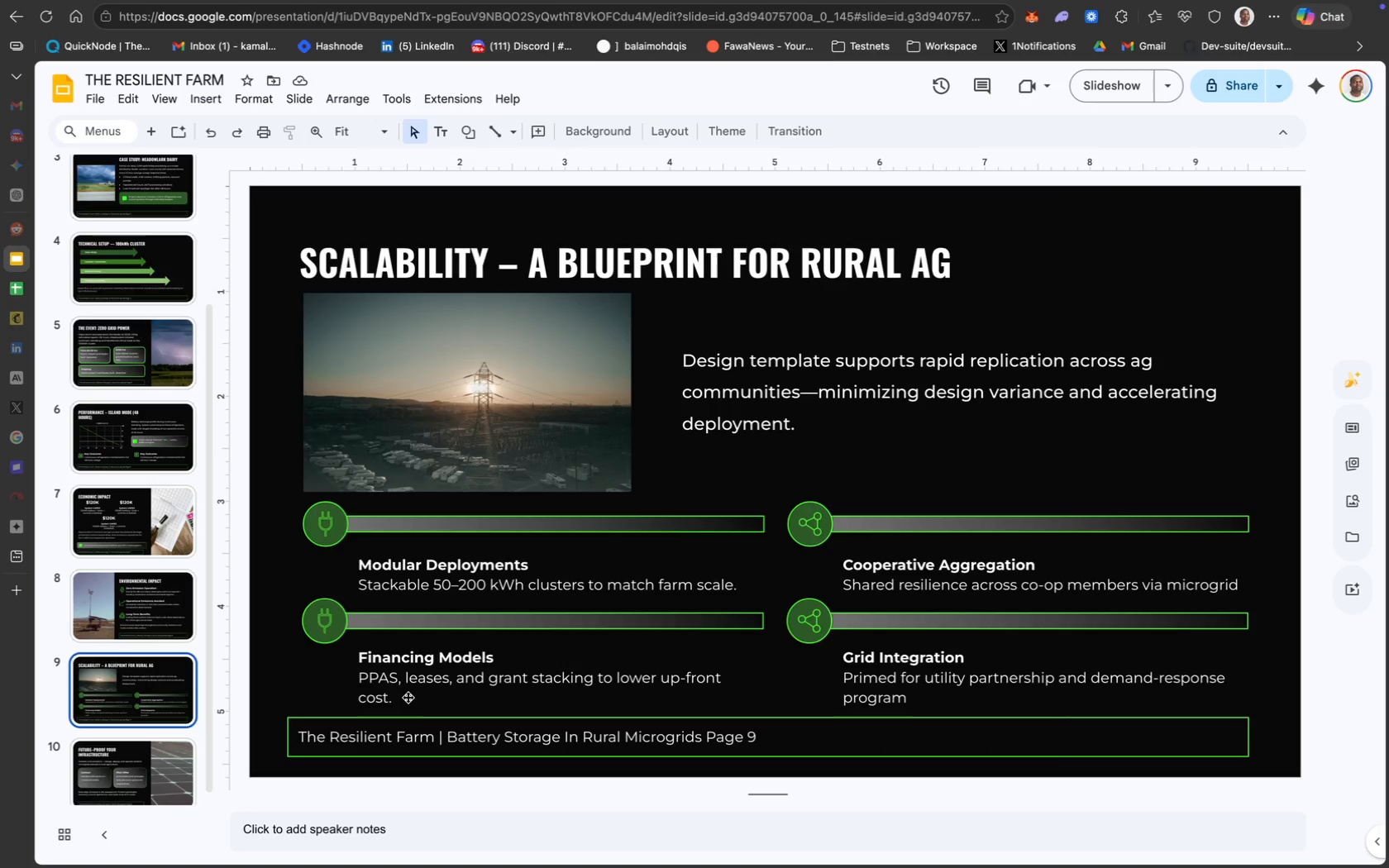 
key(ArrowLeft)
 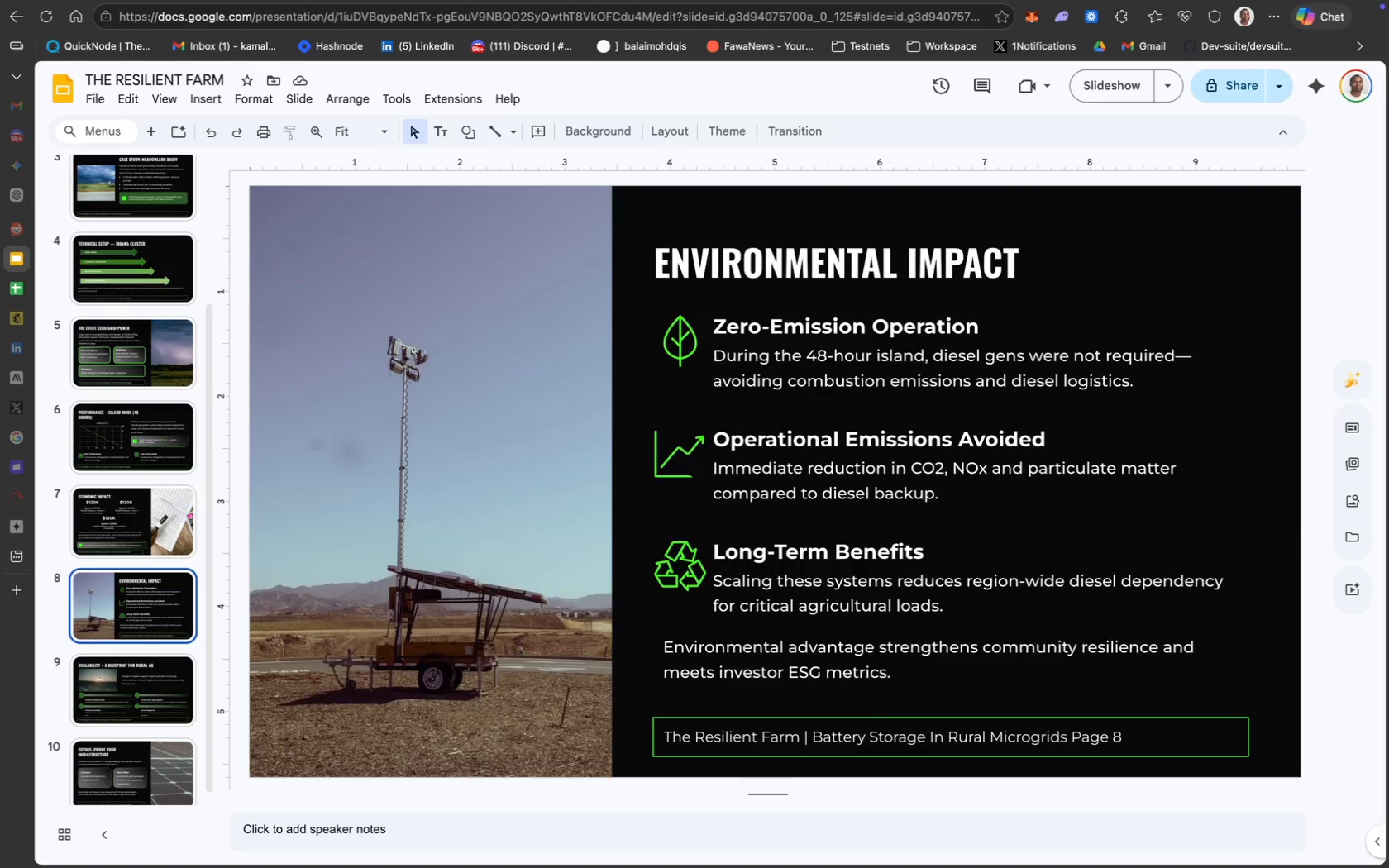 
key(ArrowLeft)
 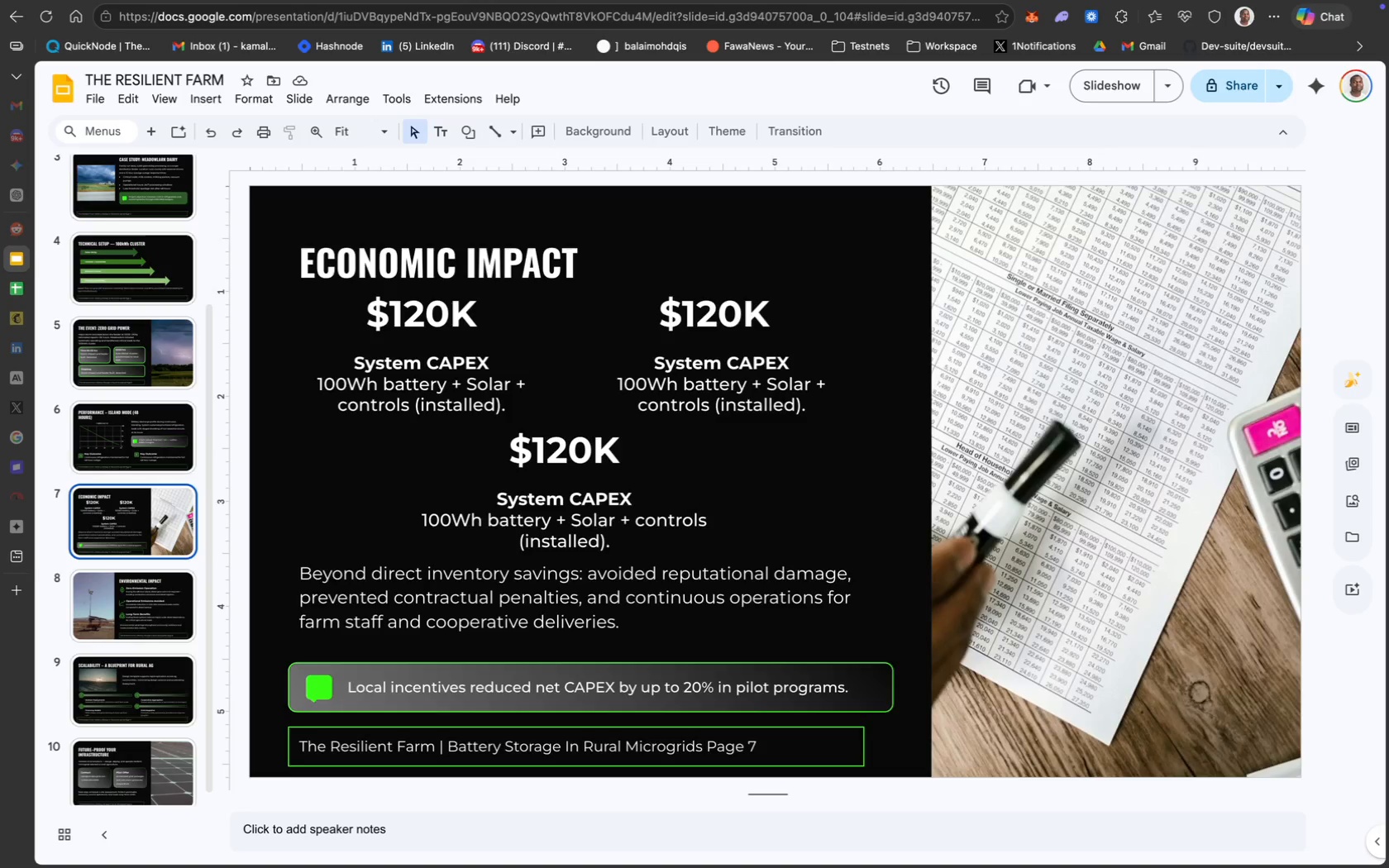 
key(ArrowLeft)
 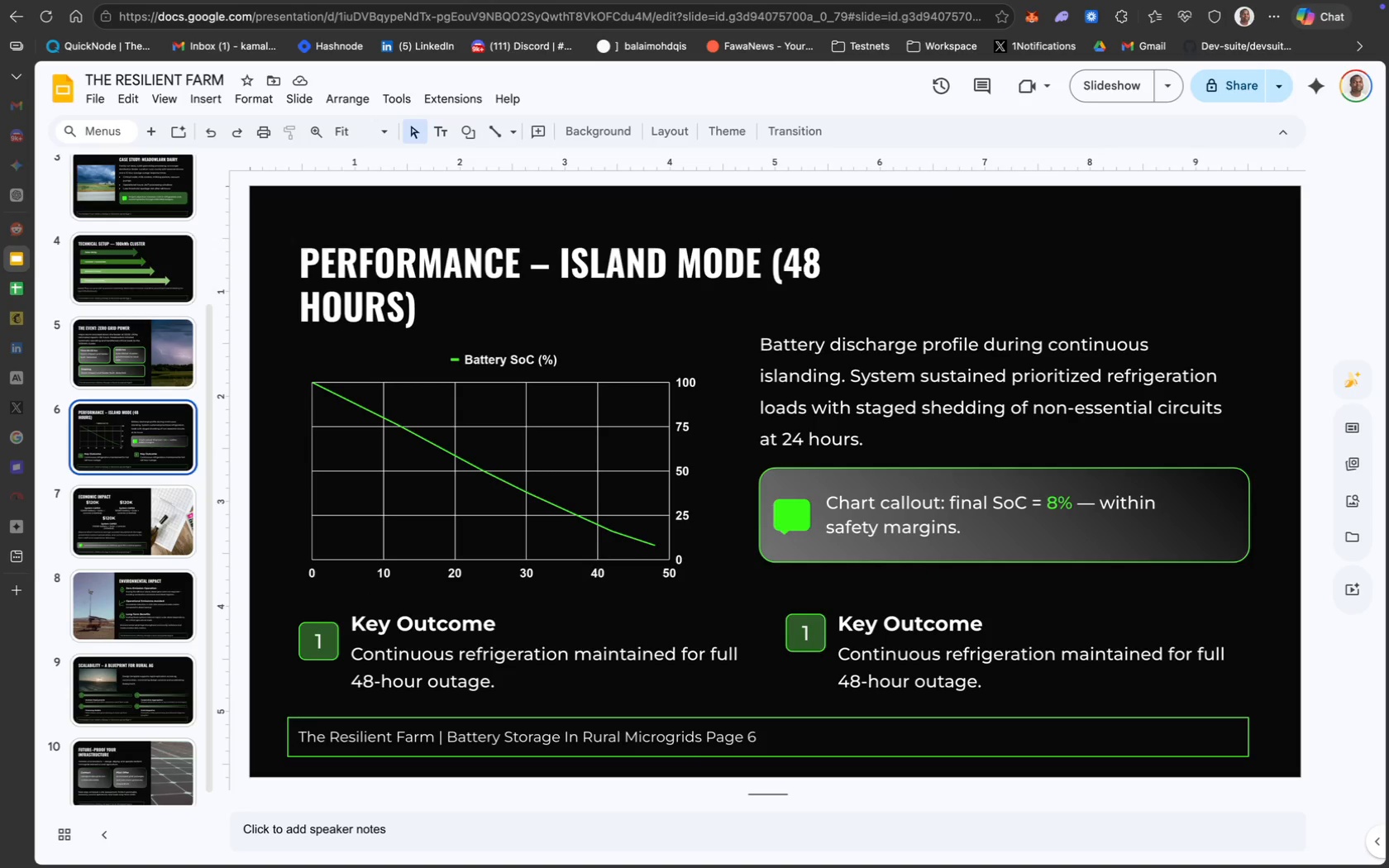 
key(ArrowLeft)
 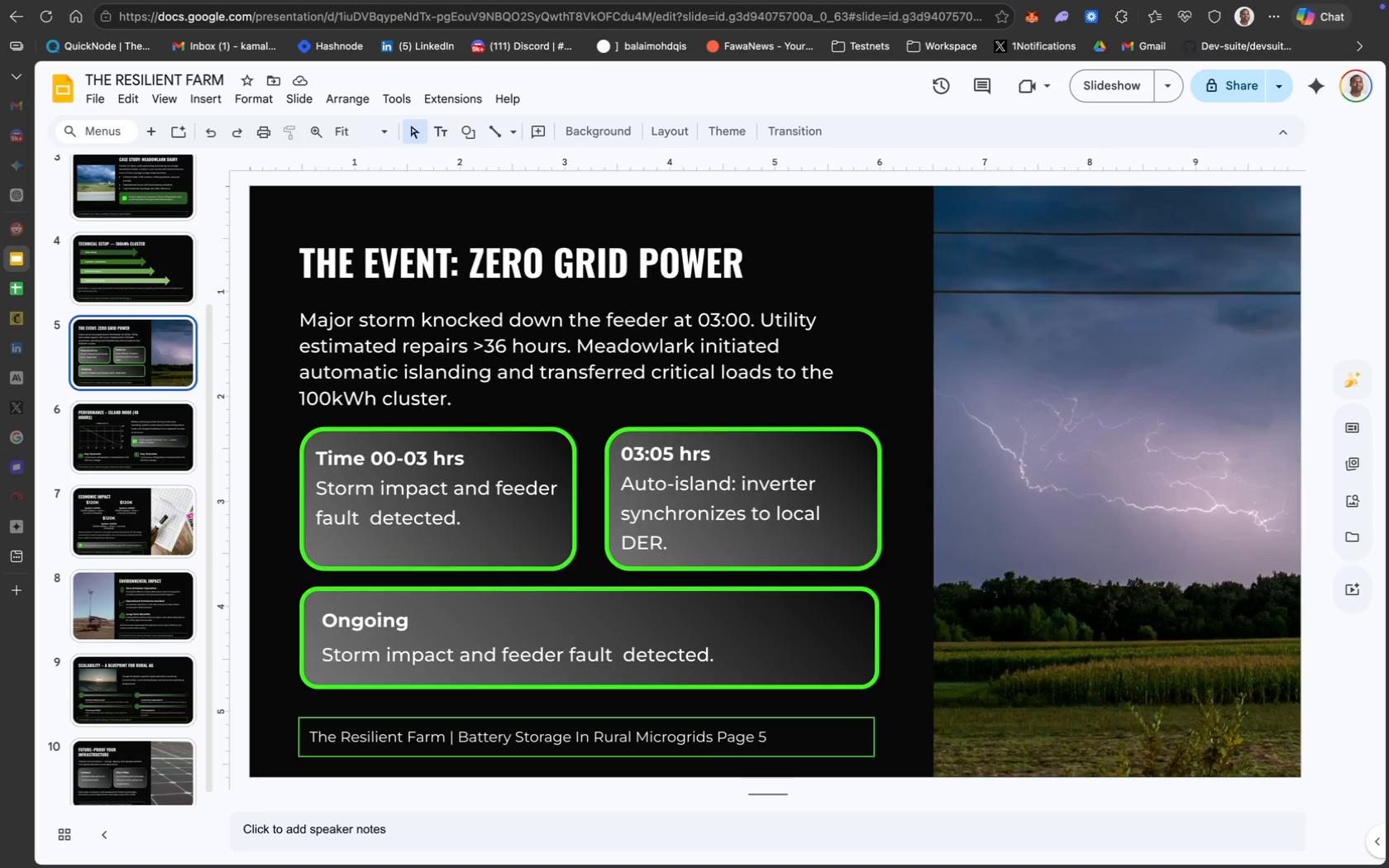 
key(ArrowLeft)
 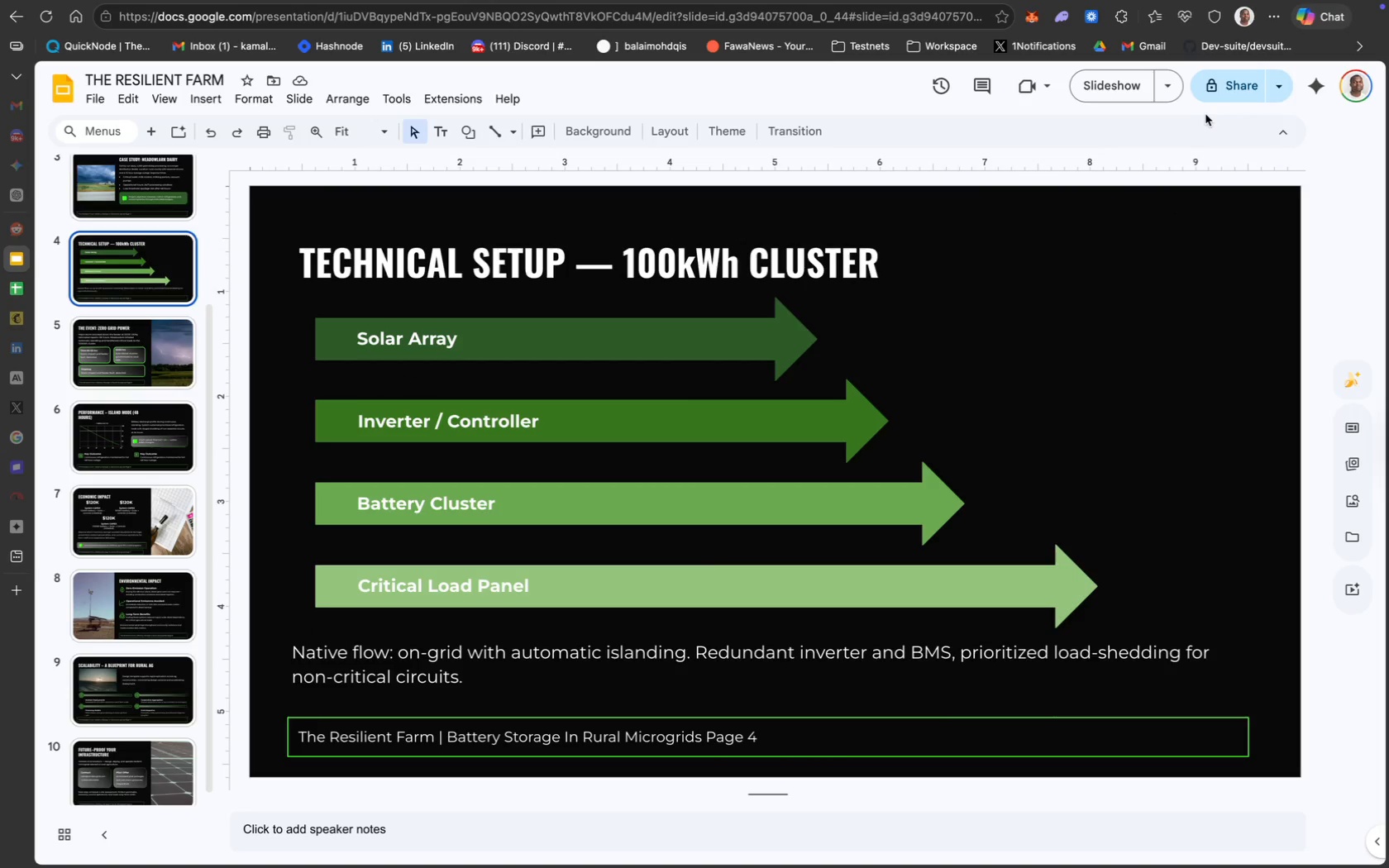 
left_click([1229, 79])
 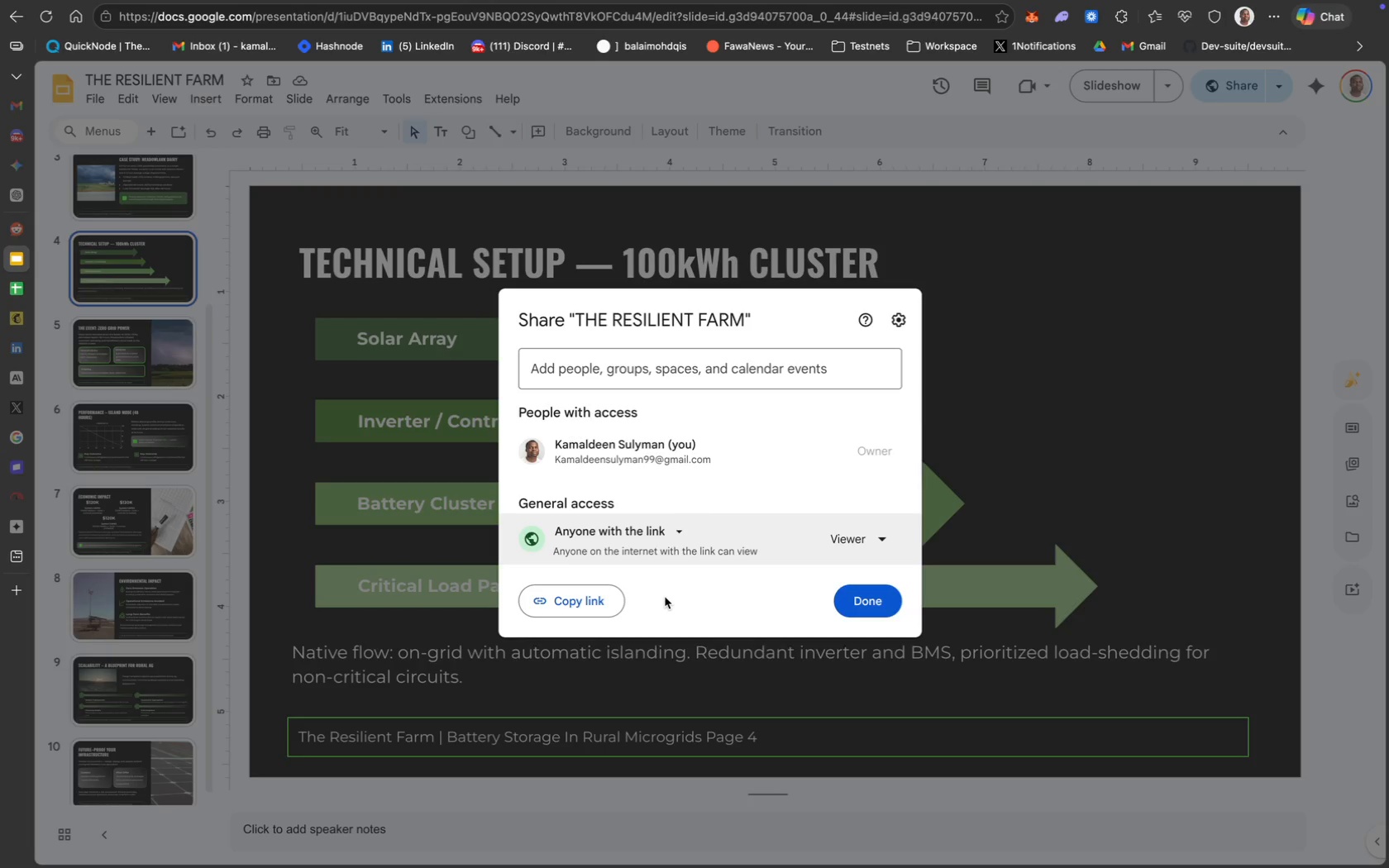 
wait(41.83)
 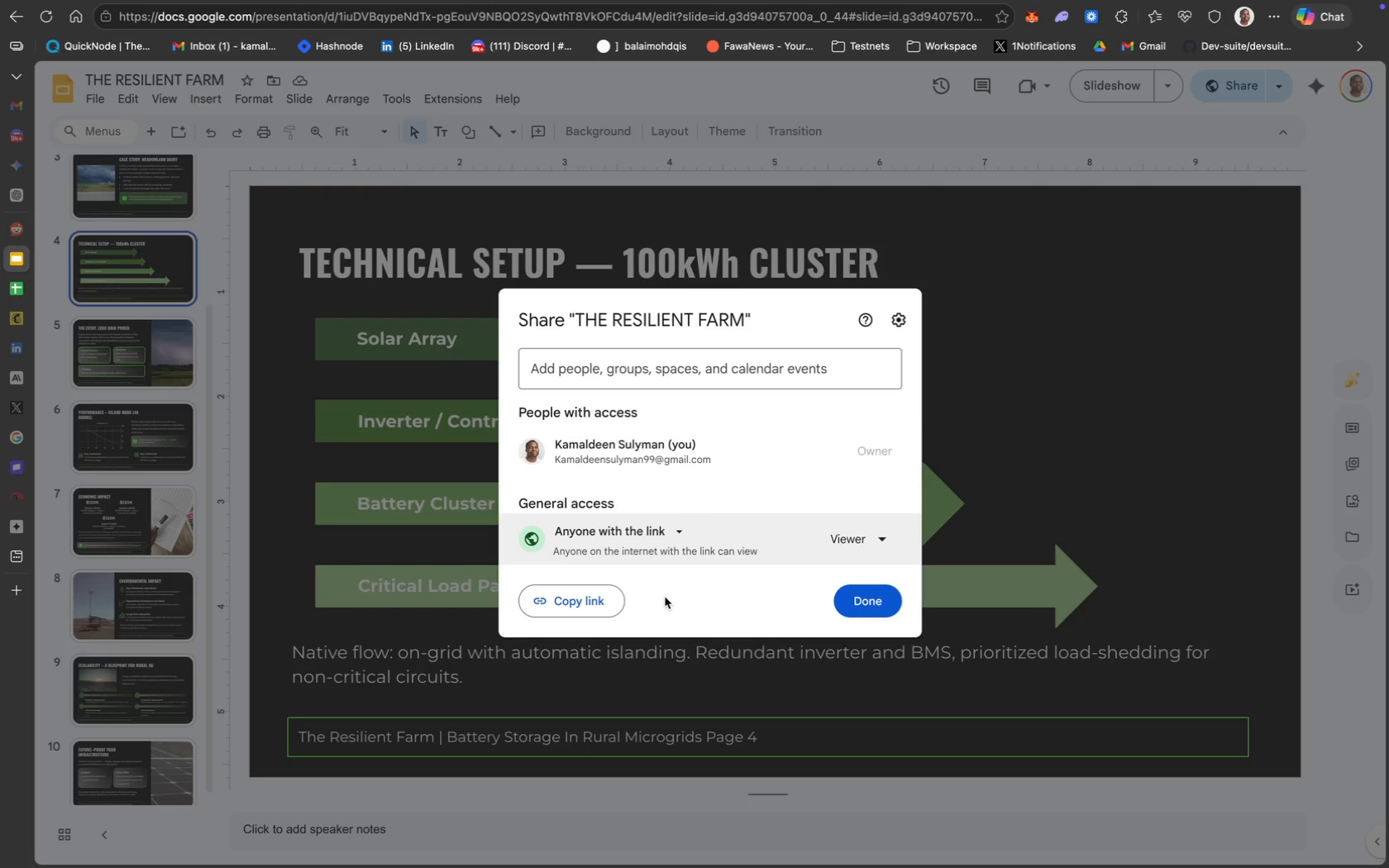 
left_click([818, 680])
 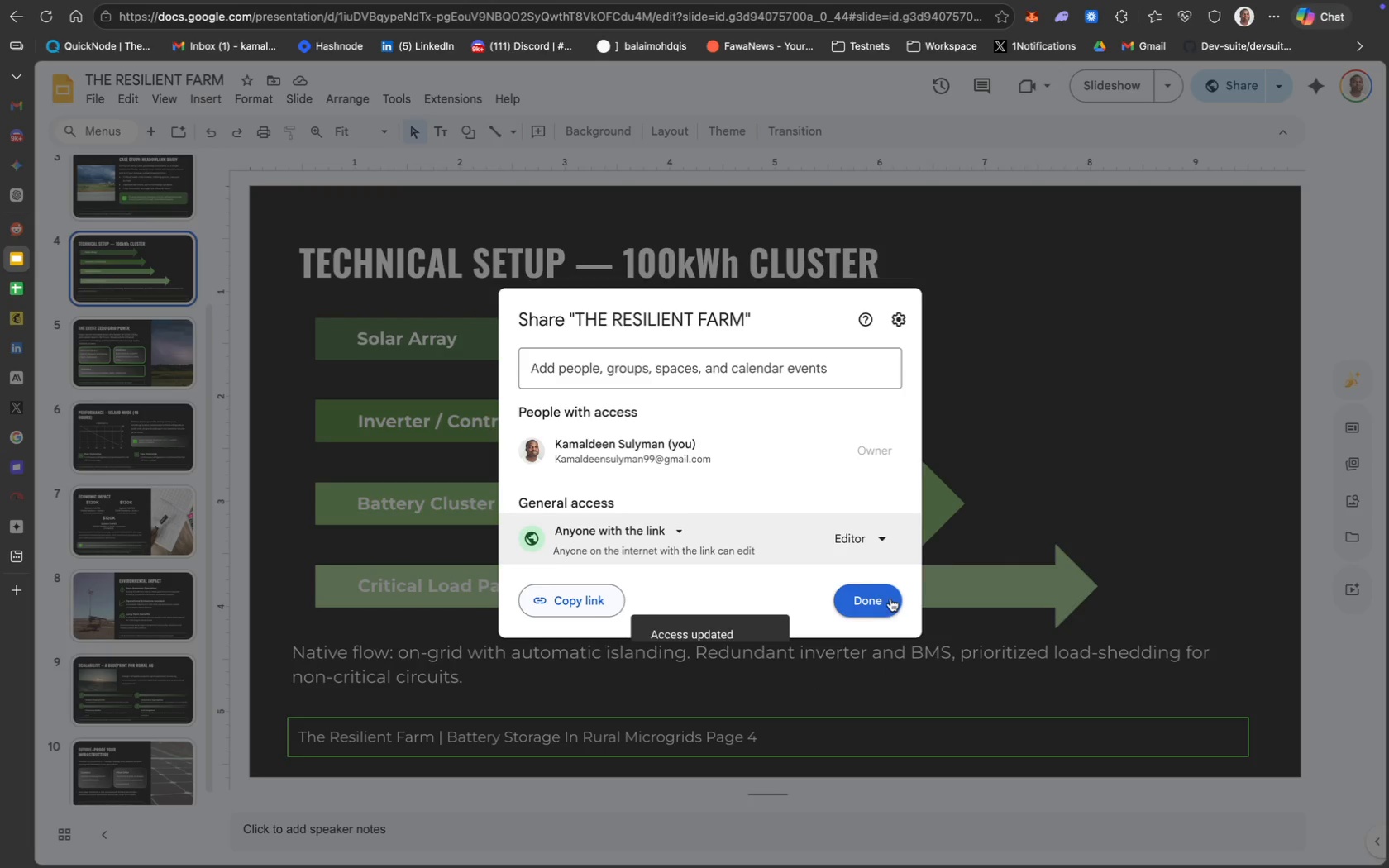 
left_click([876, 601])